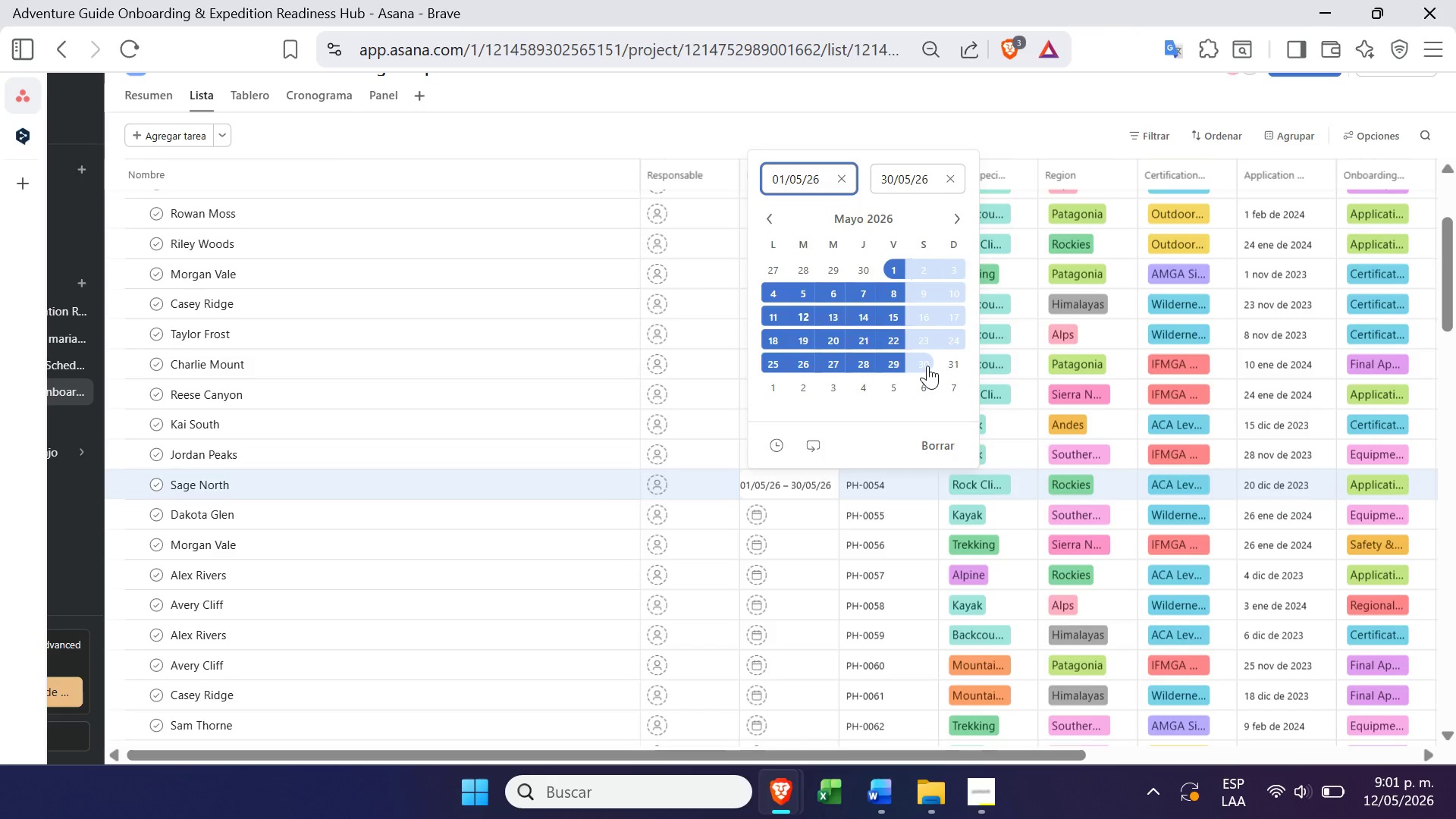 
key(Enter)
 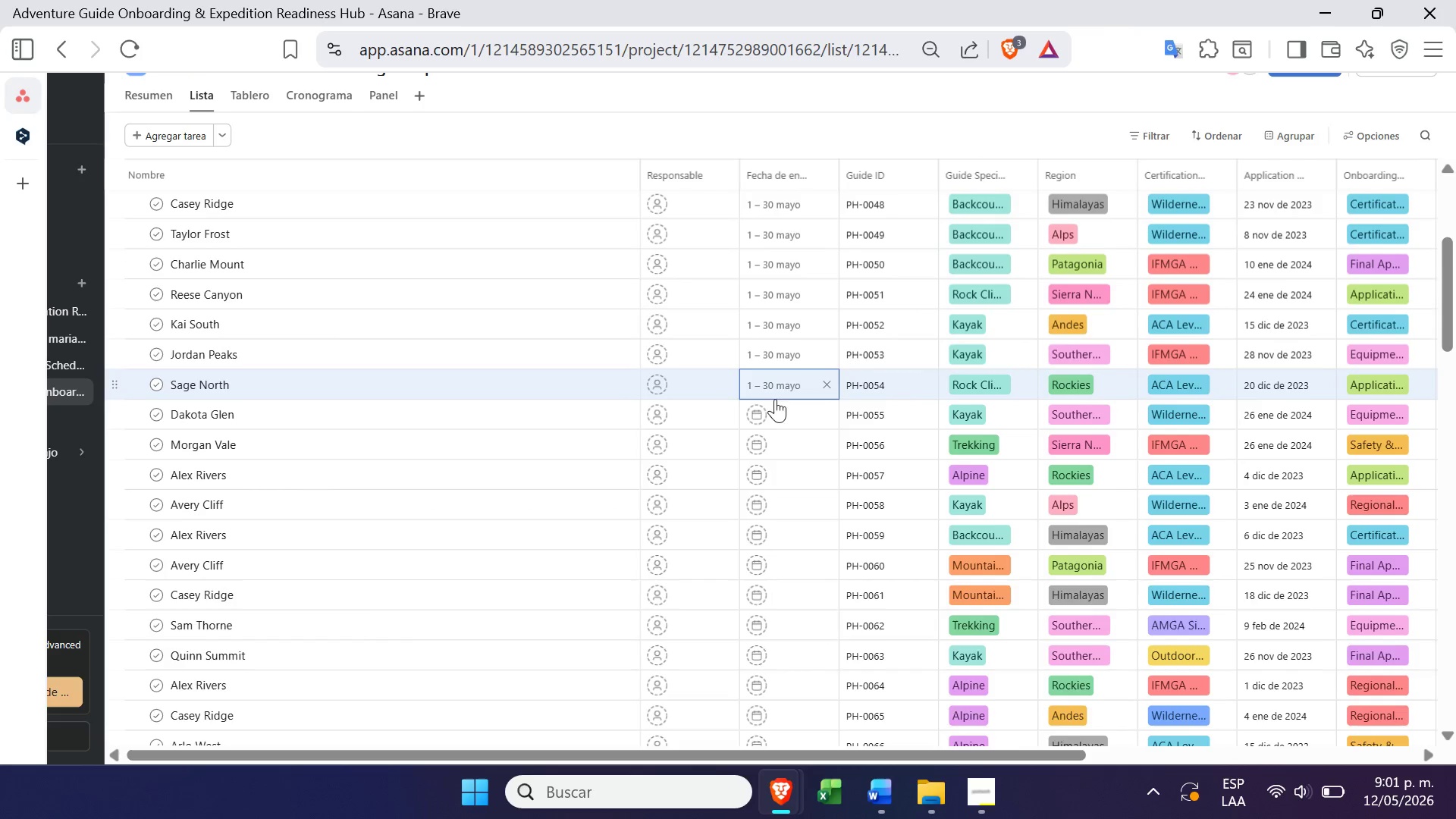 
left_click([760, 410])
 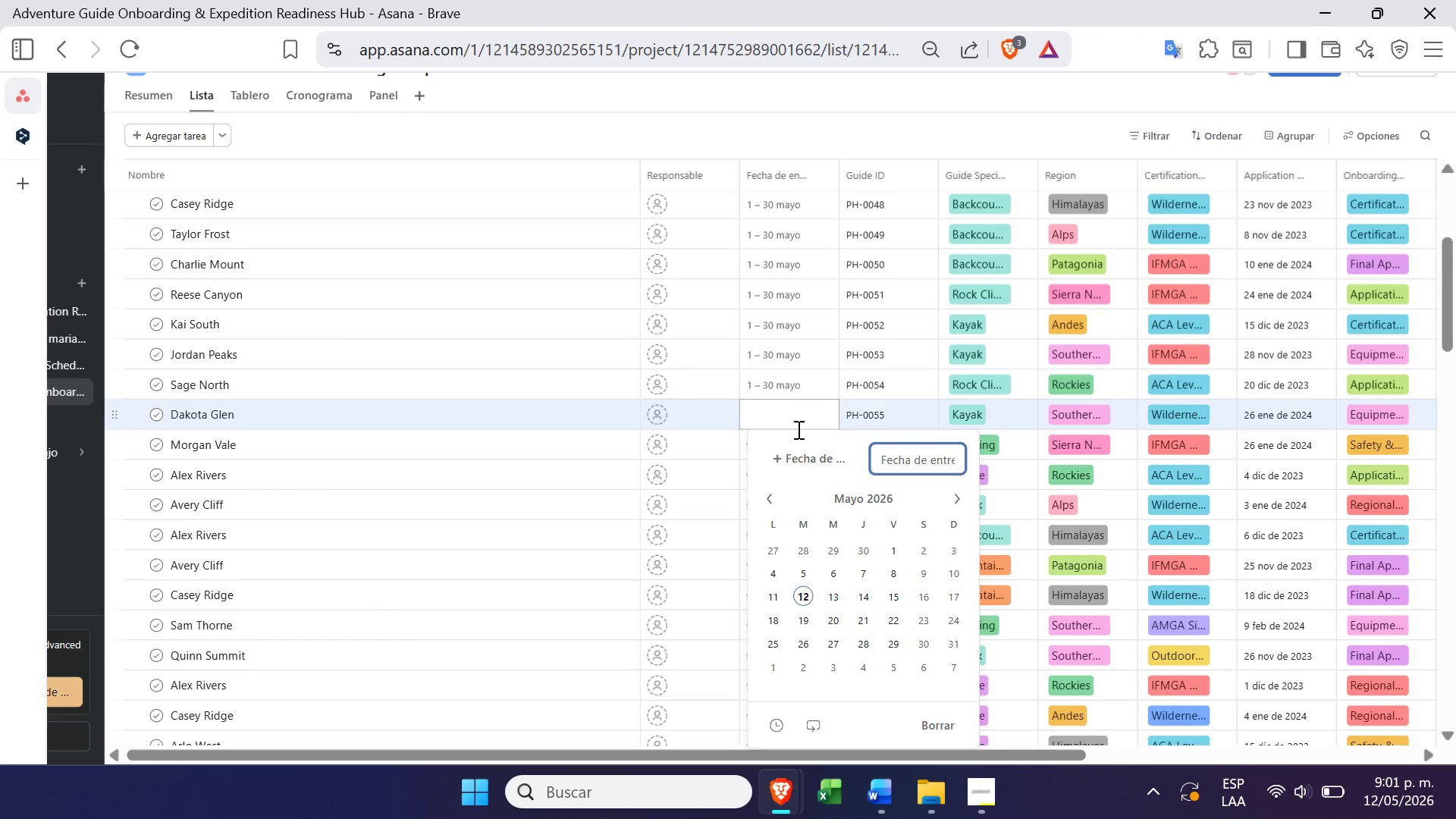 
left_click([805, 470])
 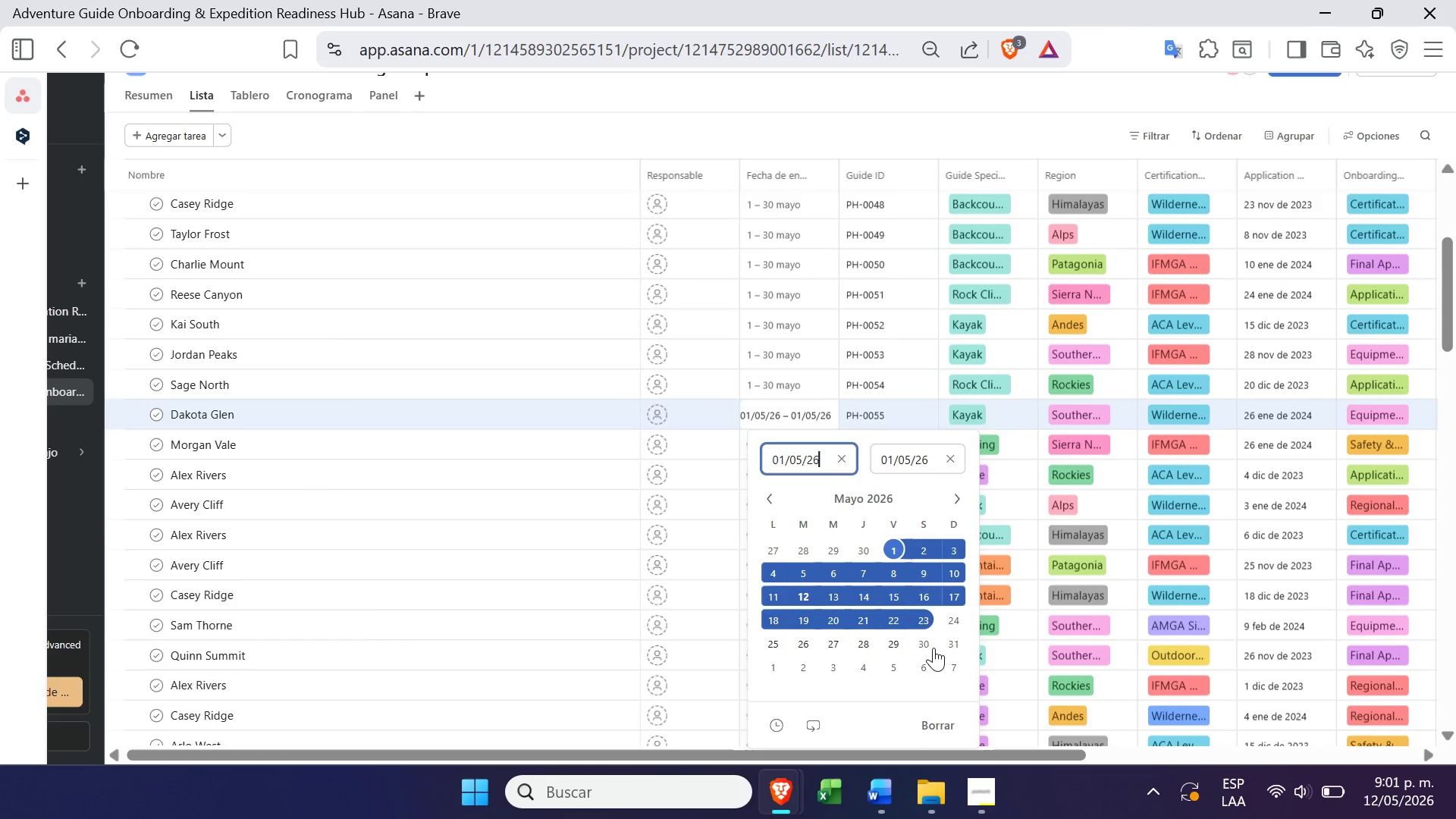 
left_click([935, 648])
 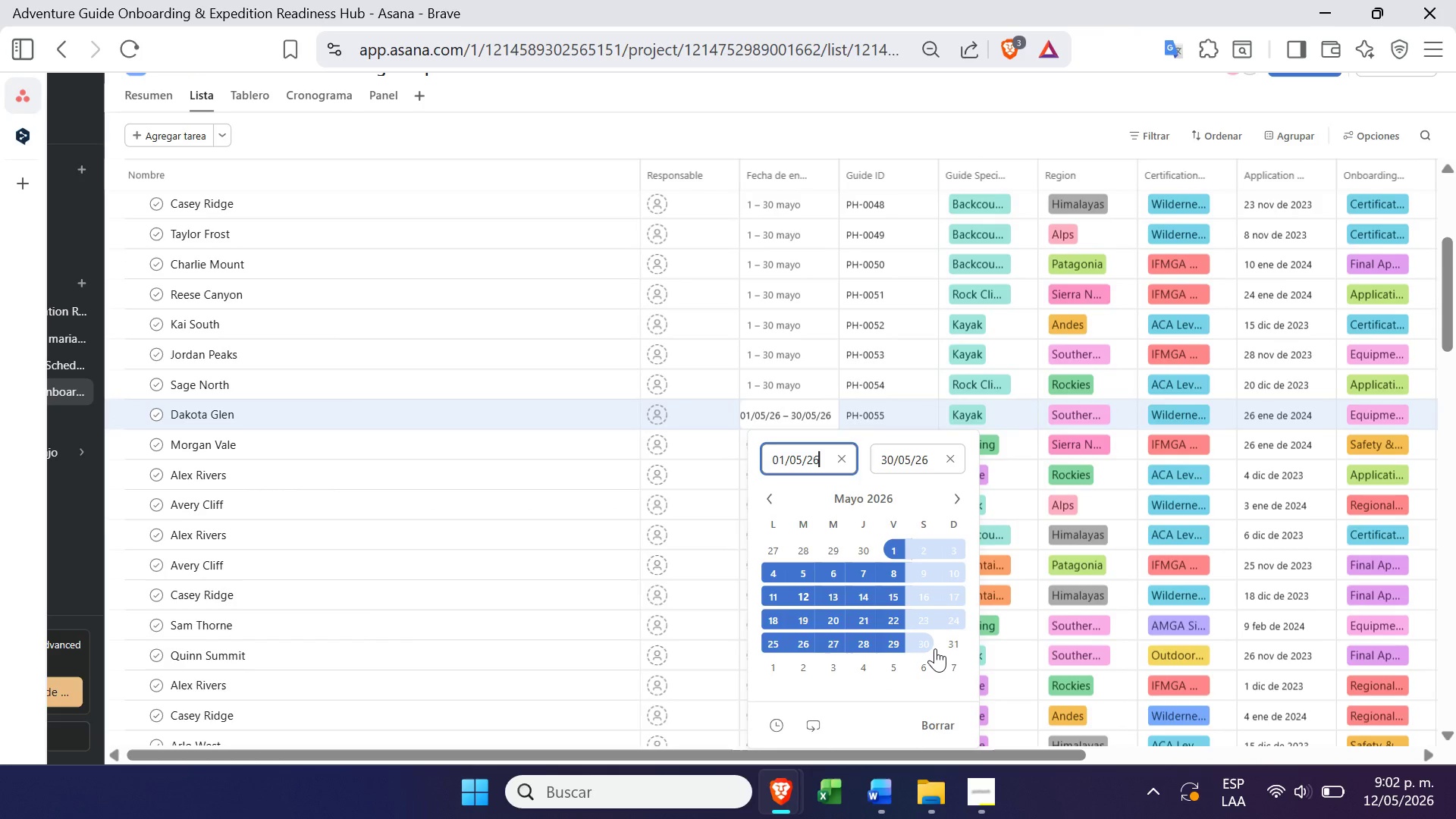 
key(Enter)
 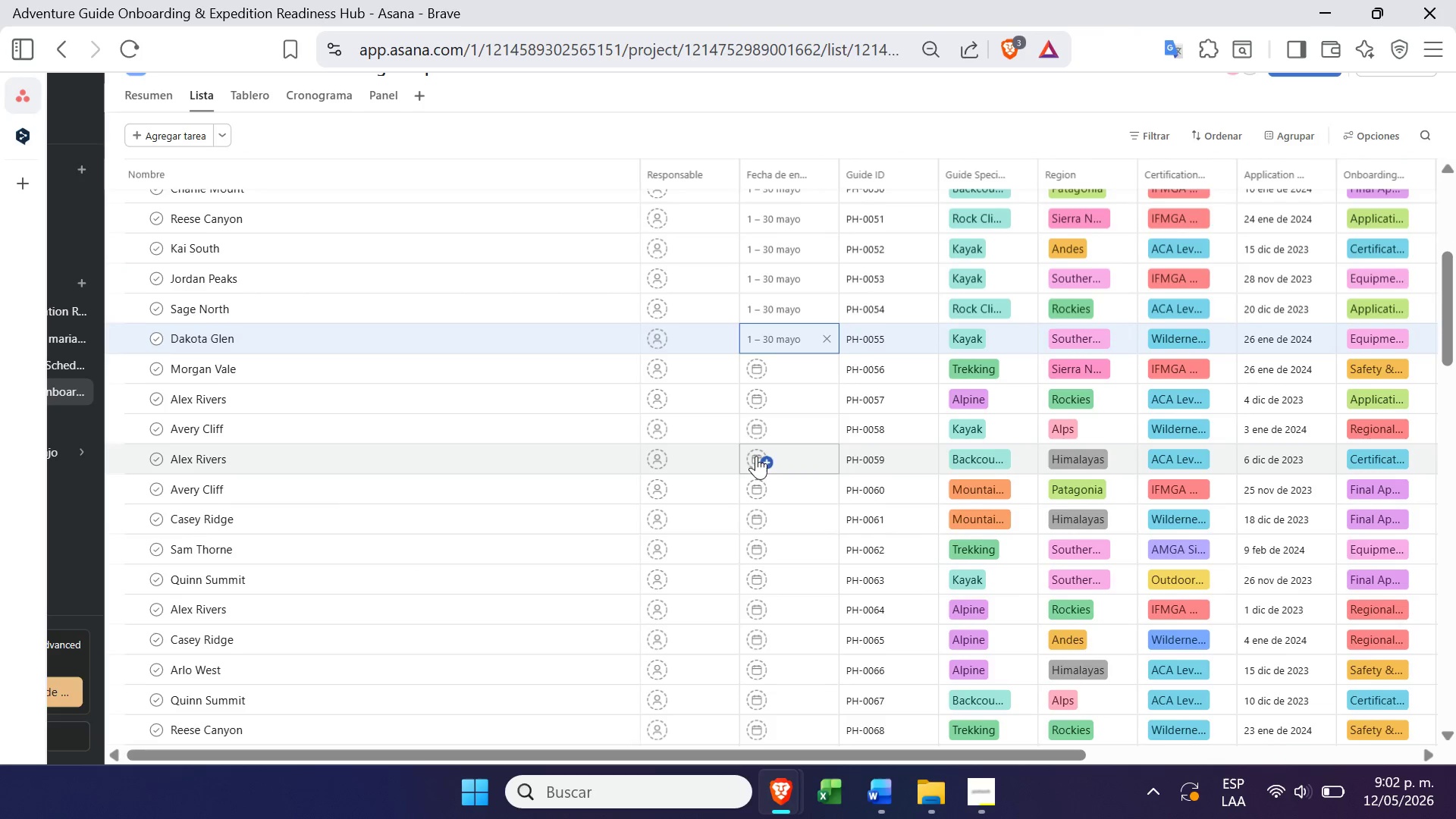 
left_click([756, 372])
 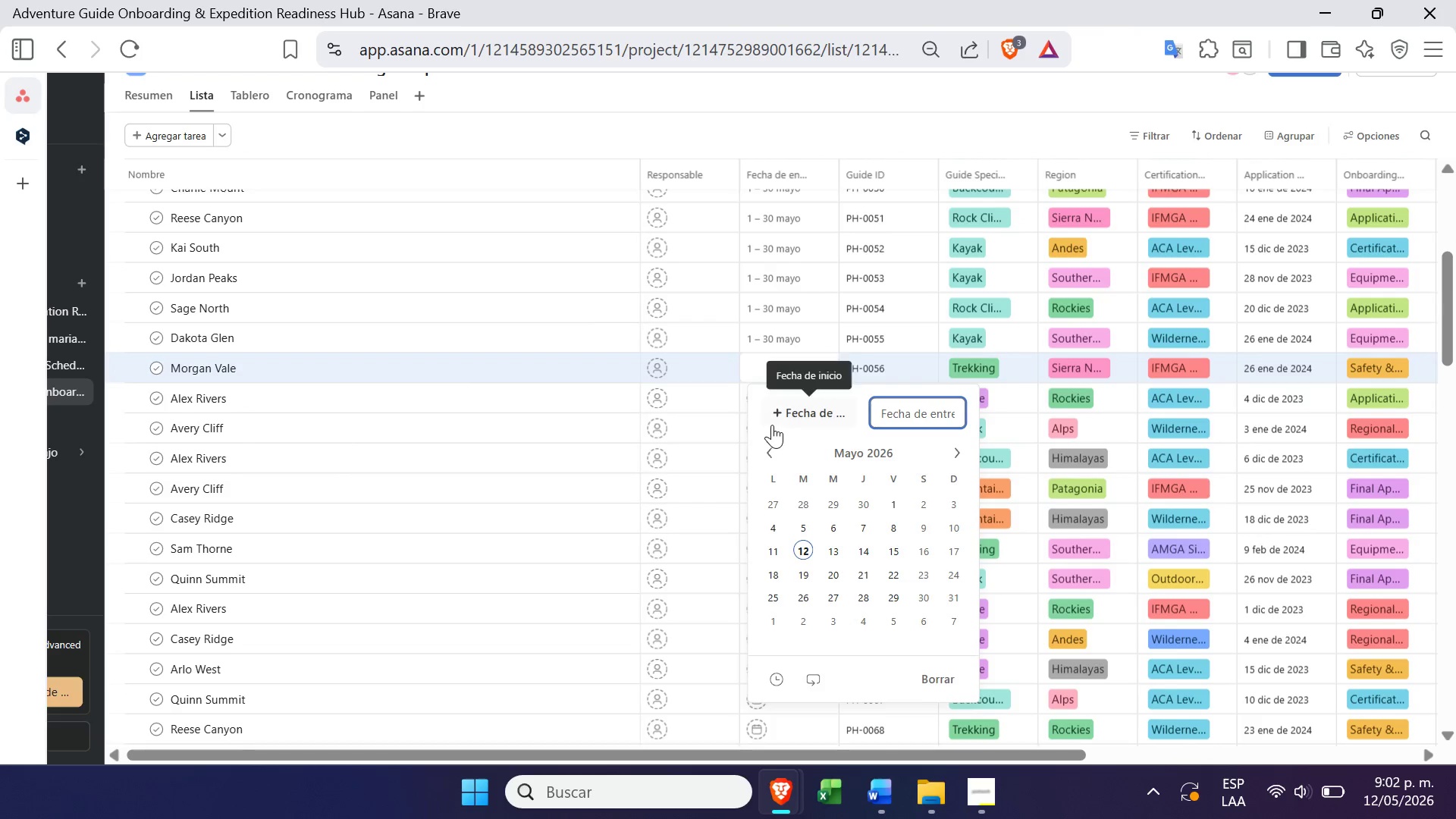 
left_click([777, 415])
 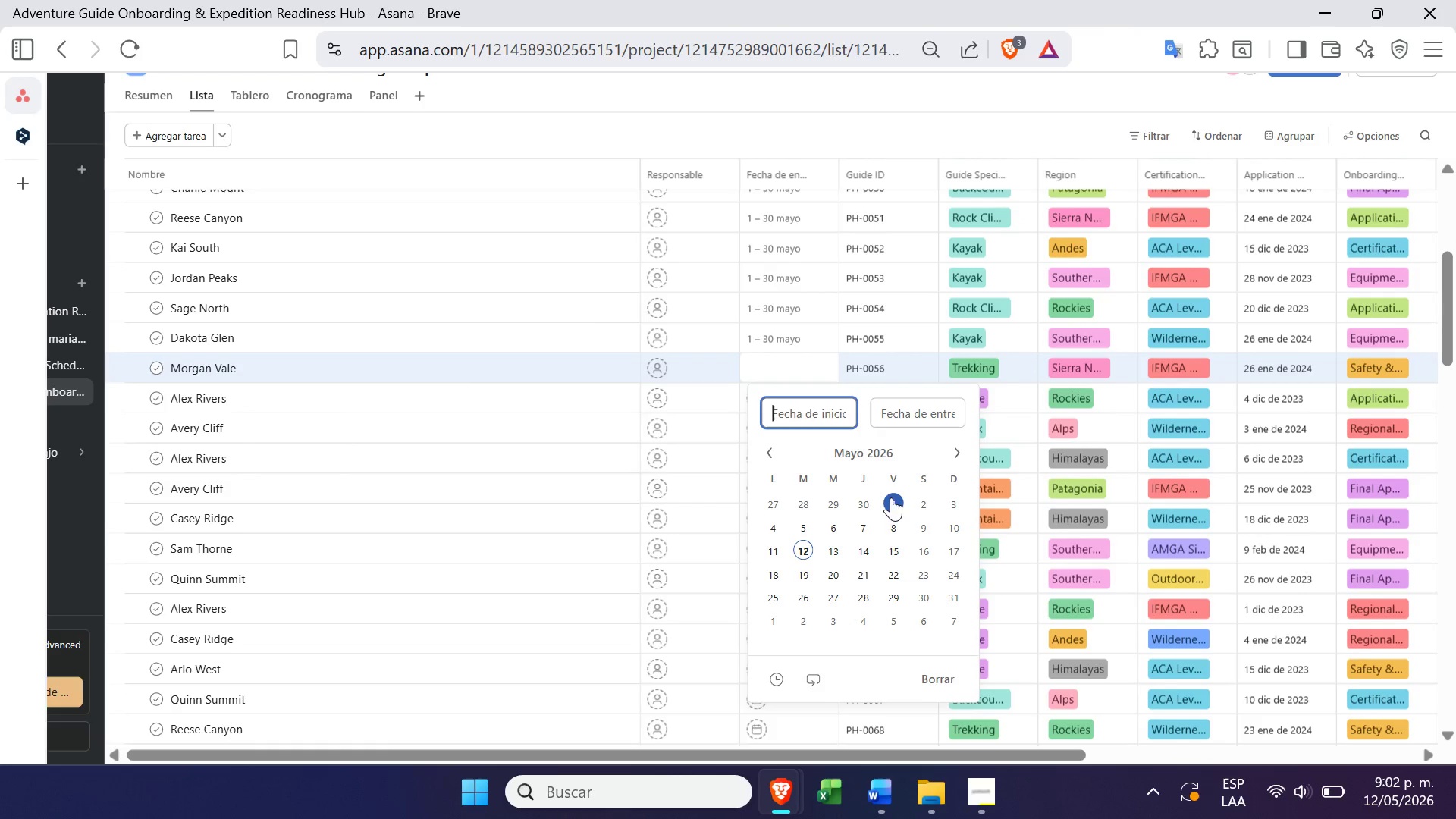 
left_click([895, 502])
 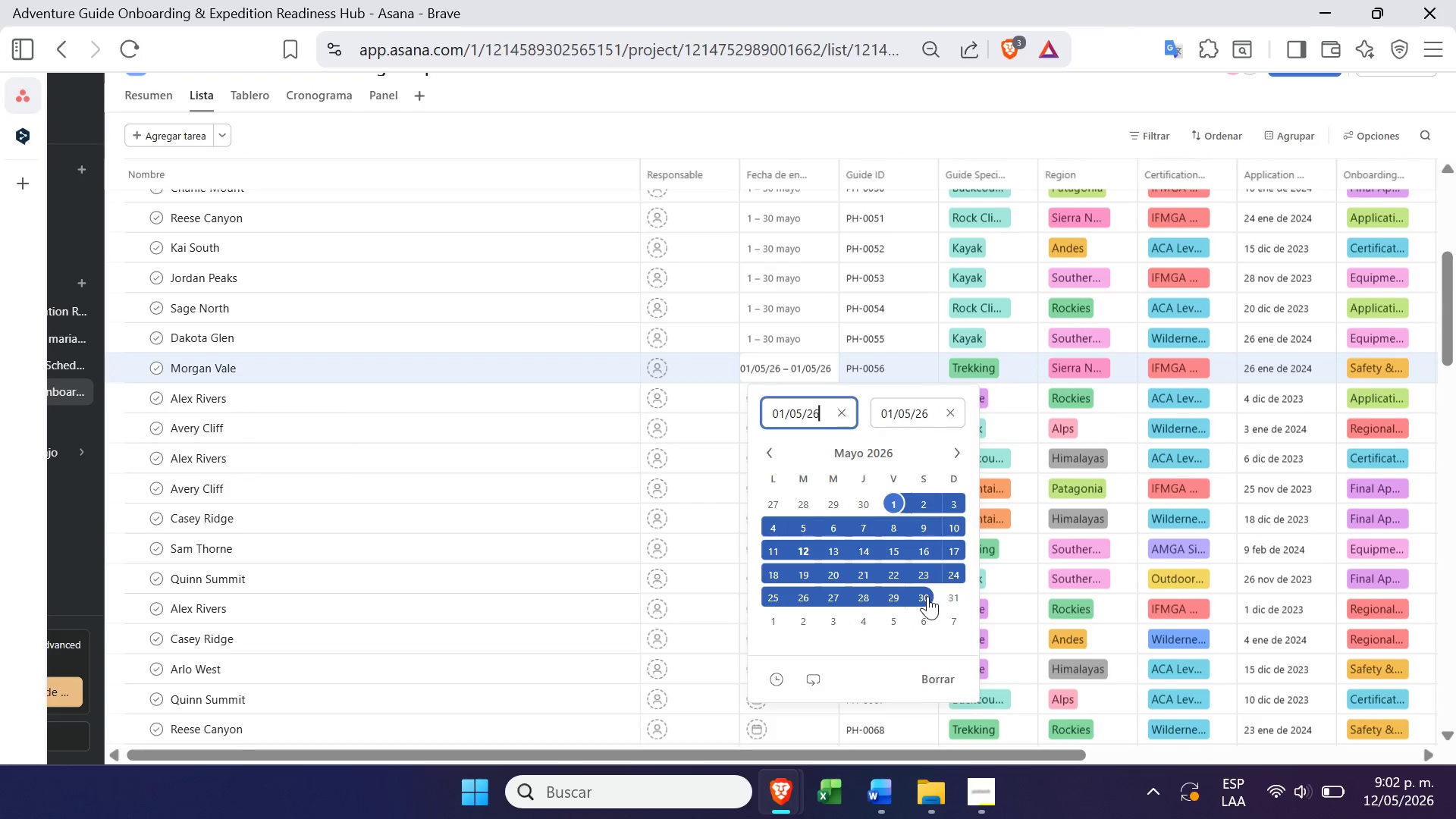 
left_click([927, 596])
 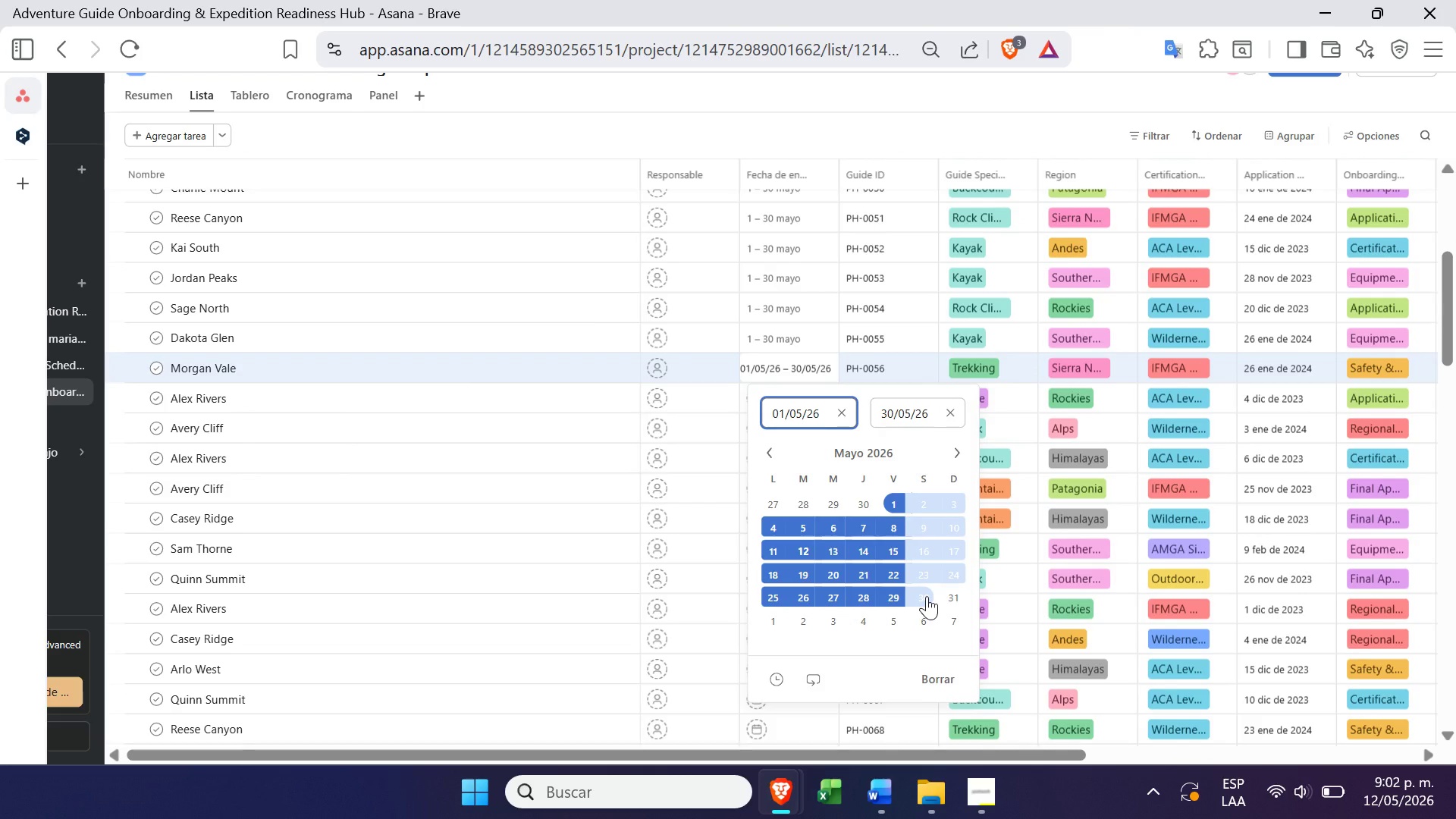 
key(Enter)
 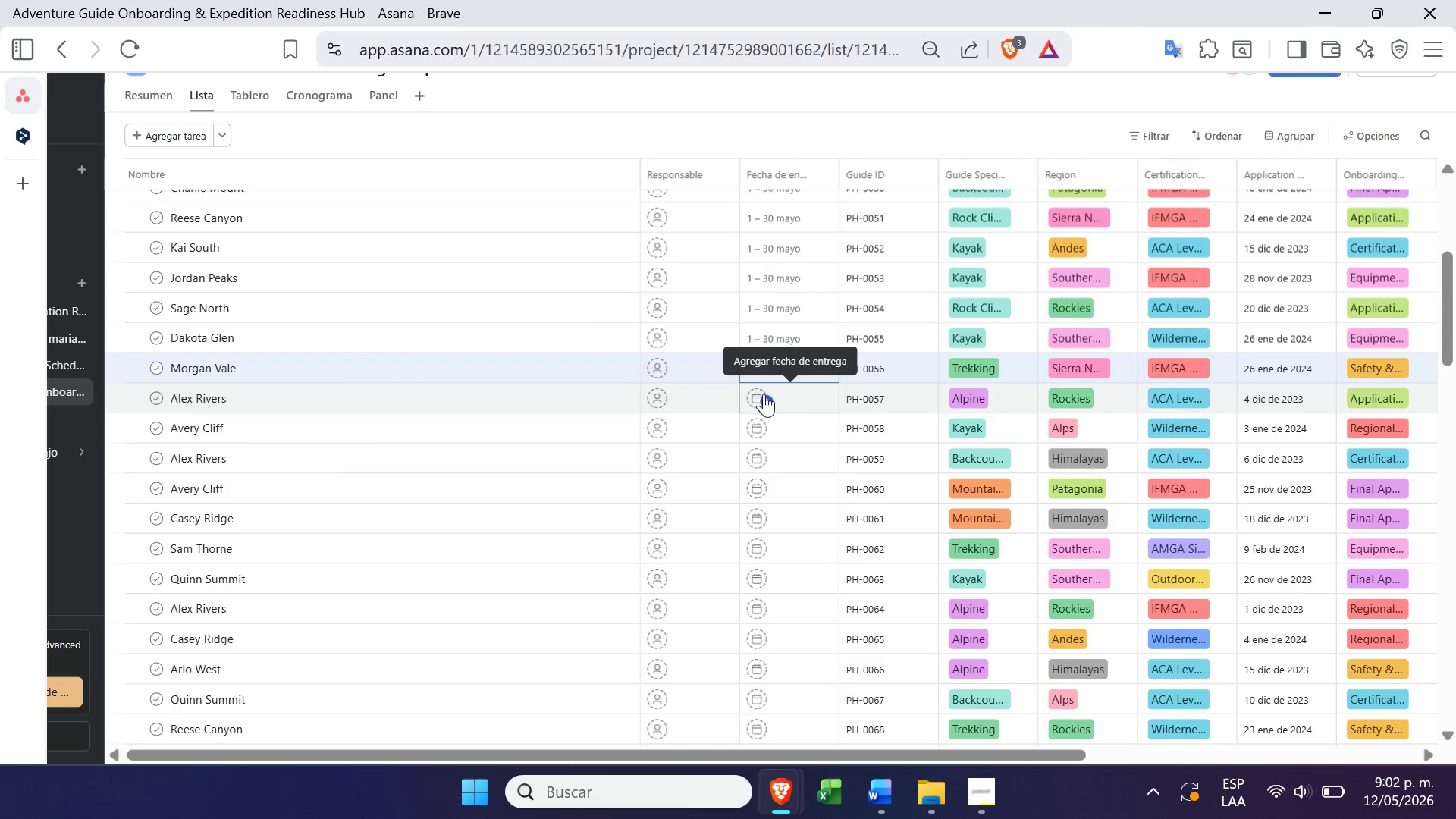 
left_click([752, 387])
 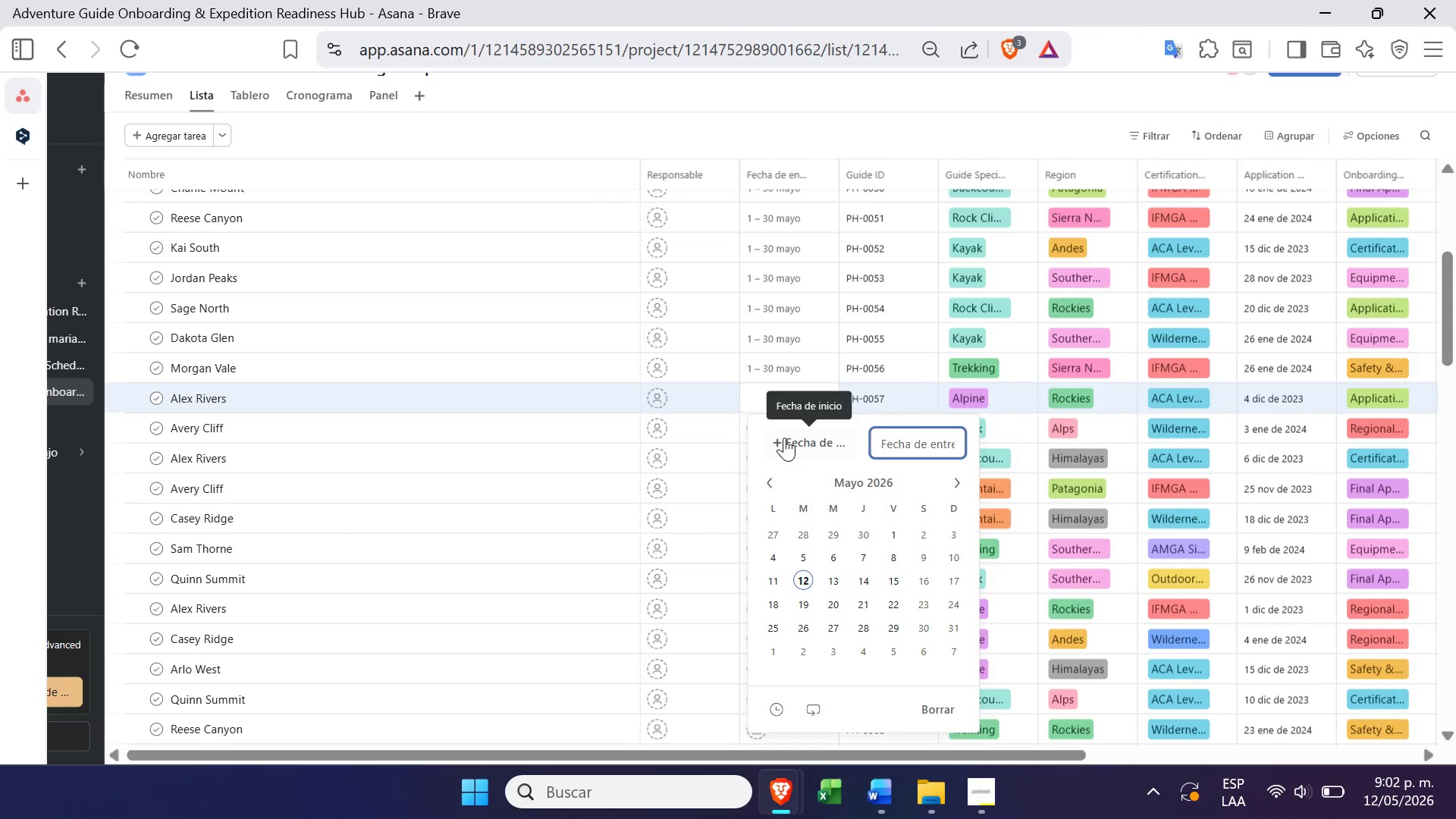 
left_click([784, 438])
 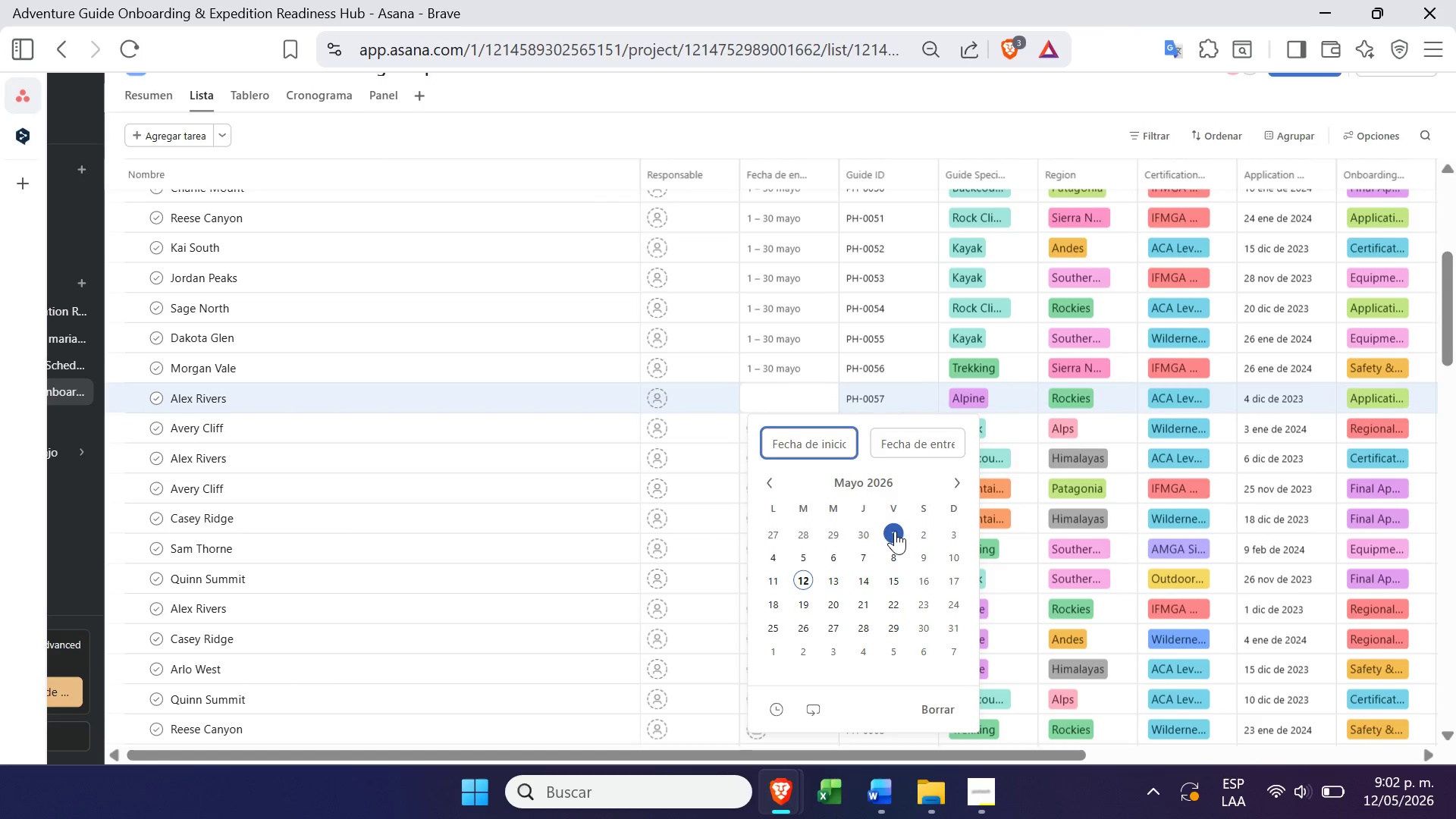 
left_click([895, 531])
 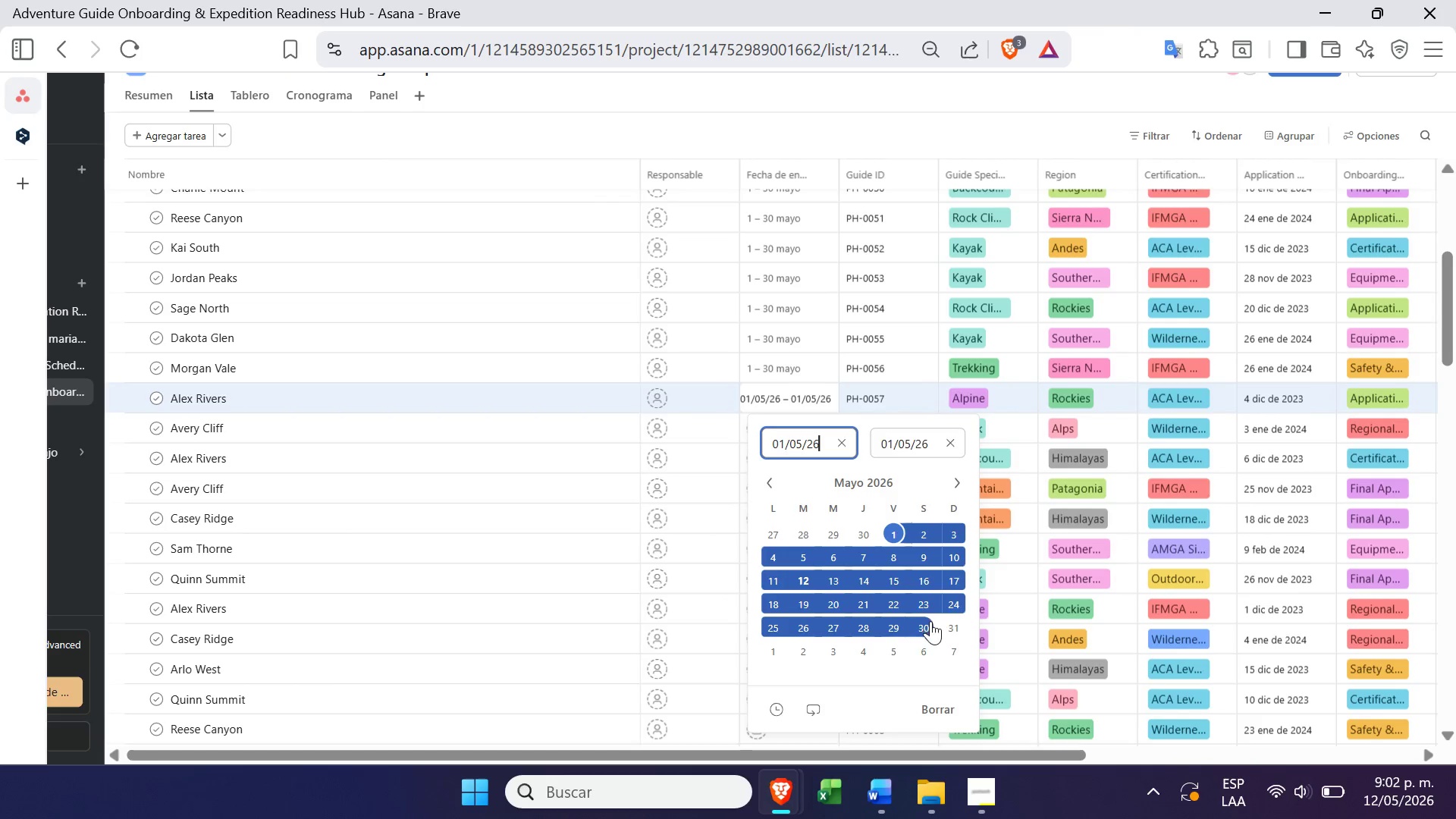 
left_click([930, 623])
 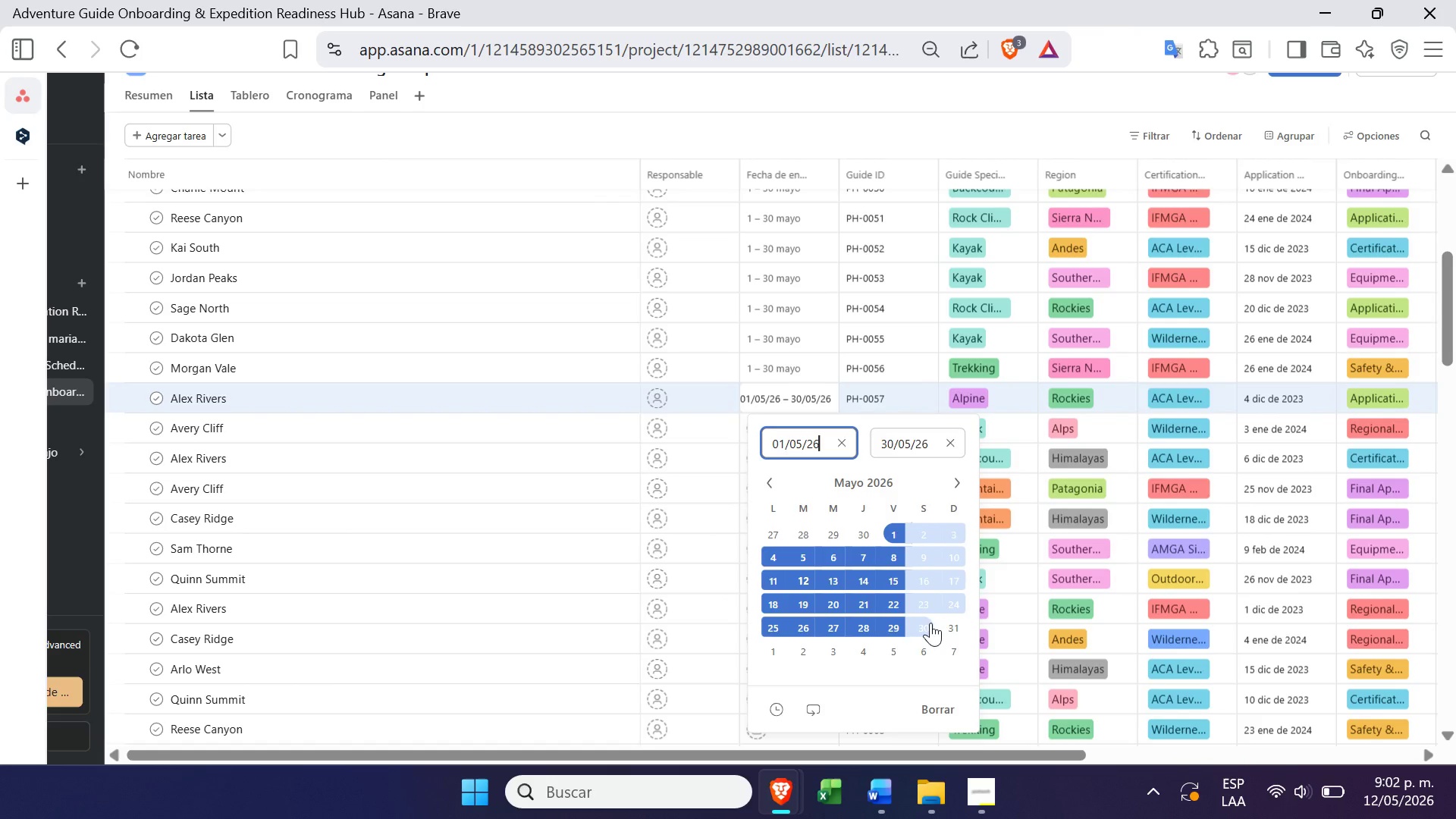 
key(Enter)
 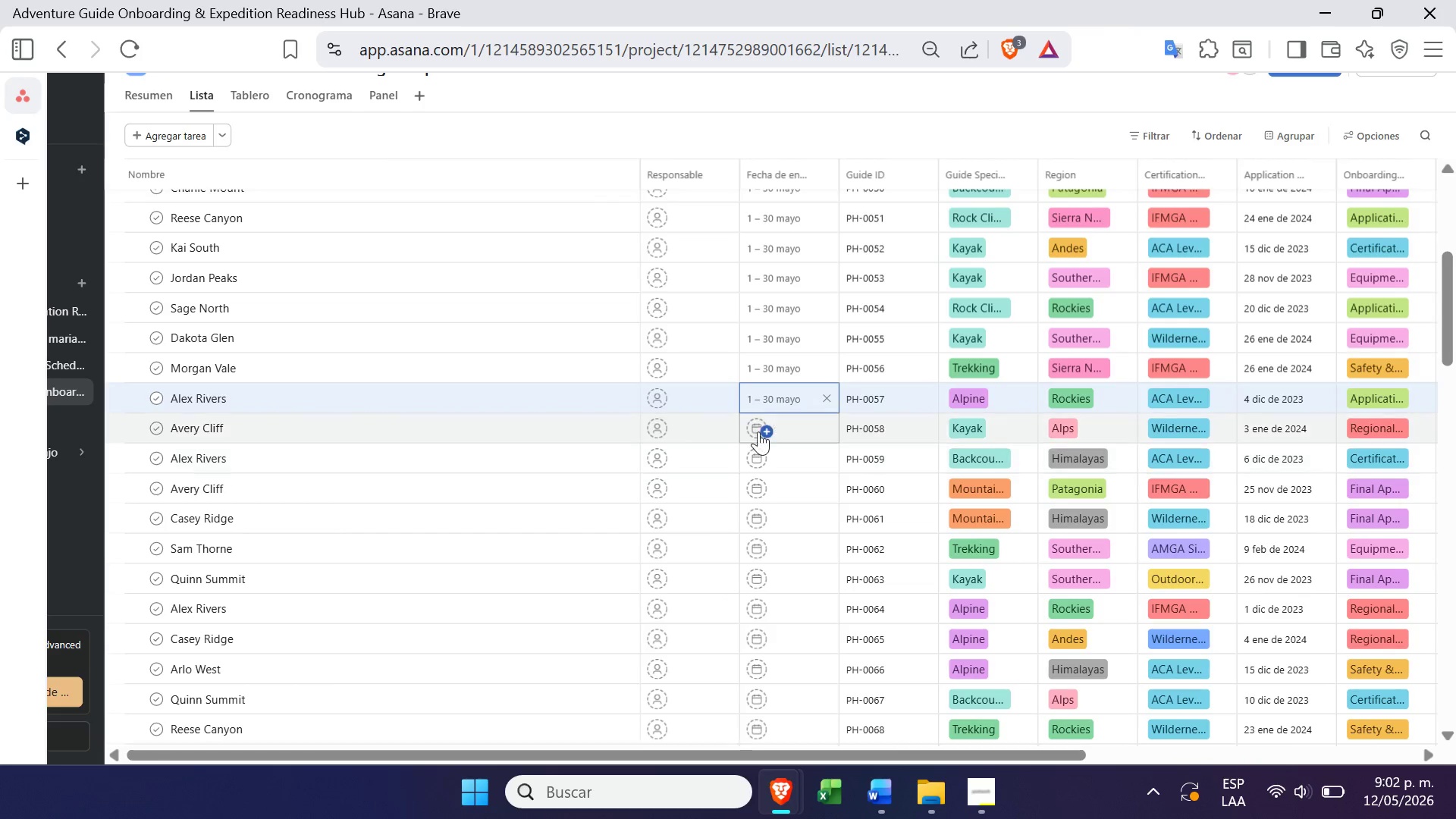 
left_click([752, 424])
 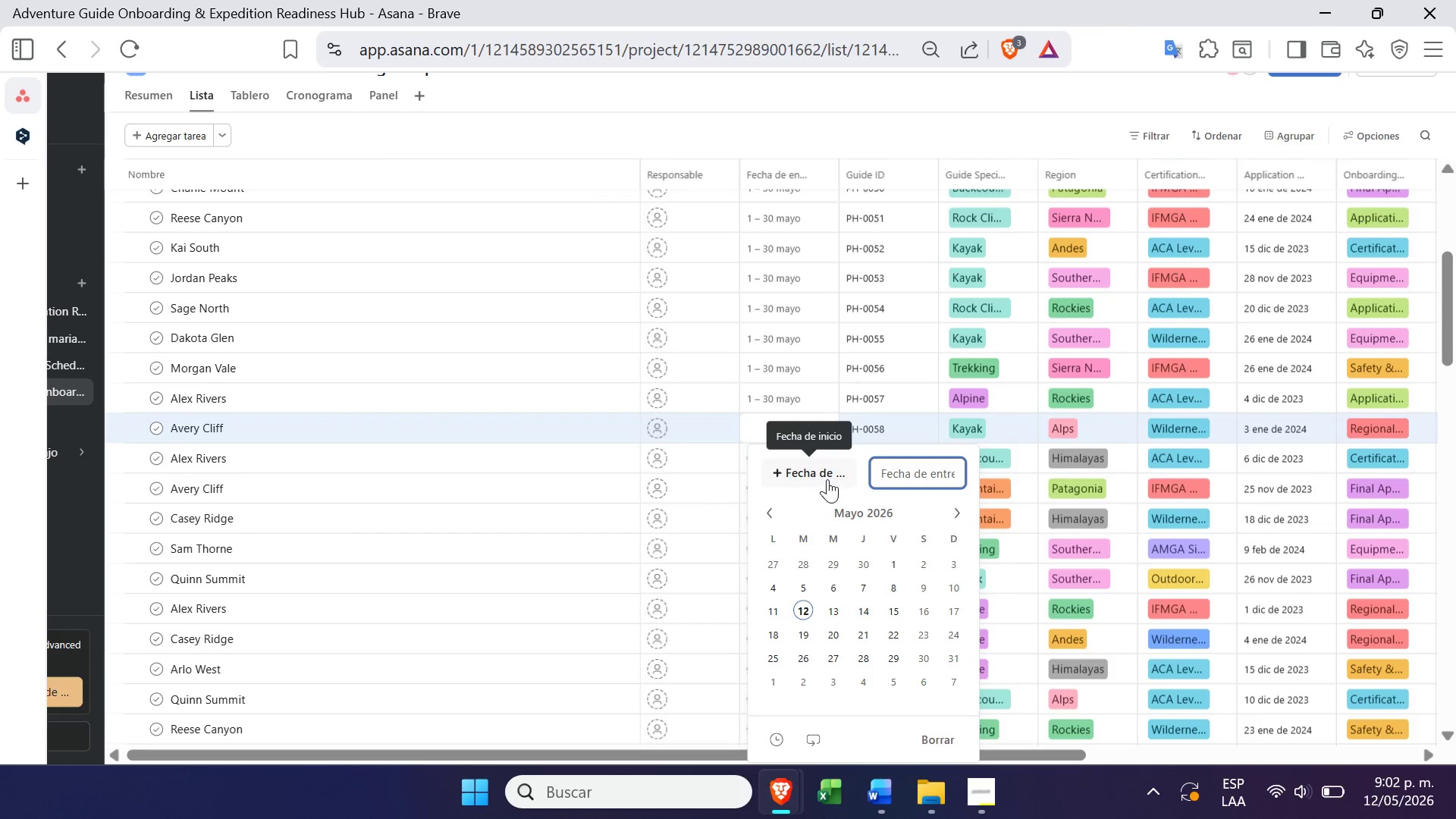 
left_click([812, 472])
 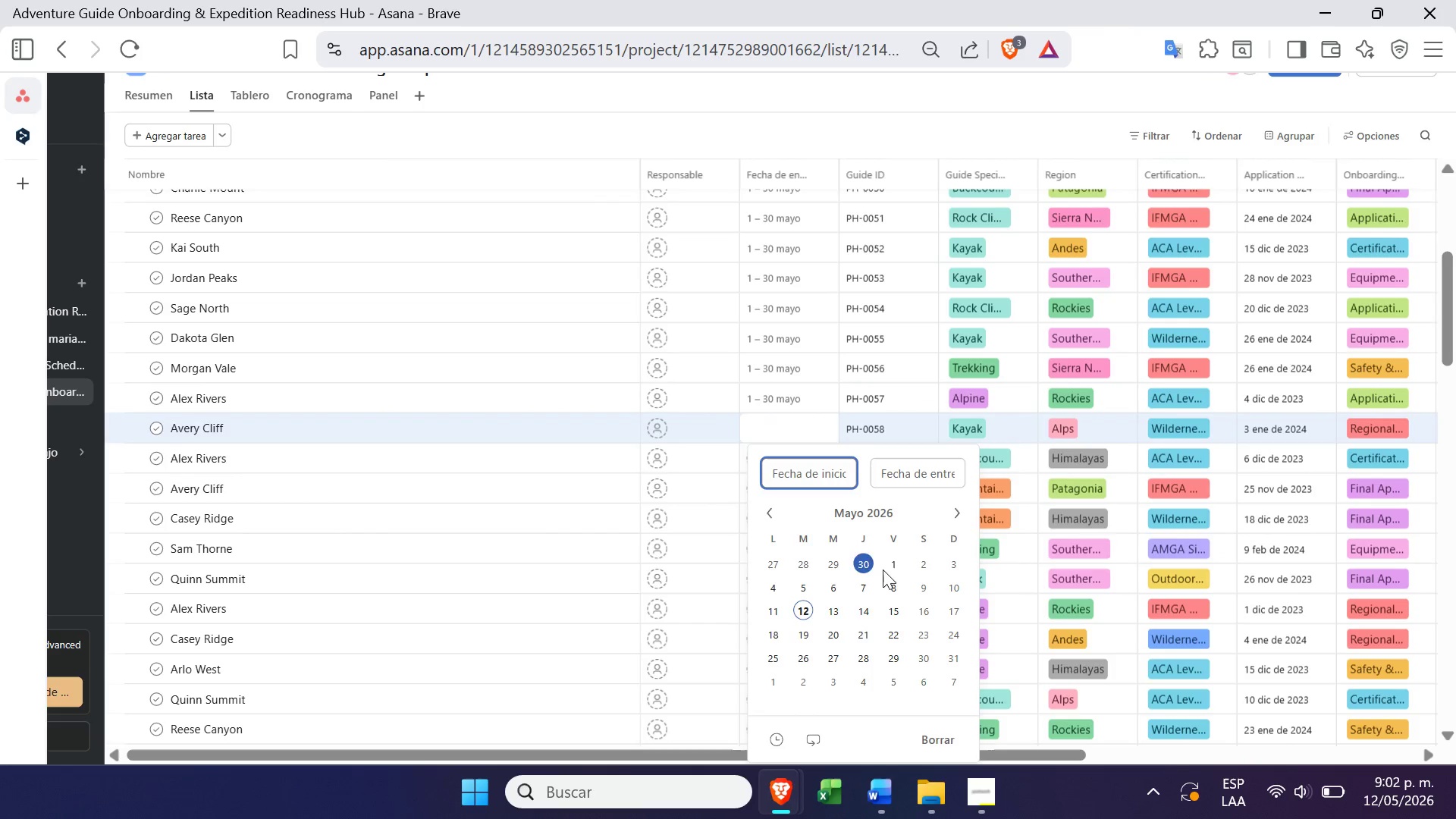 
left_click([894, 571])
 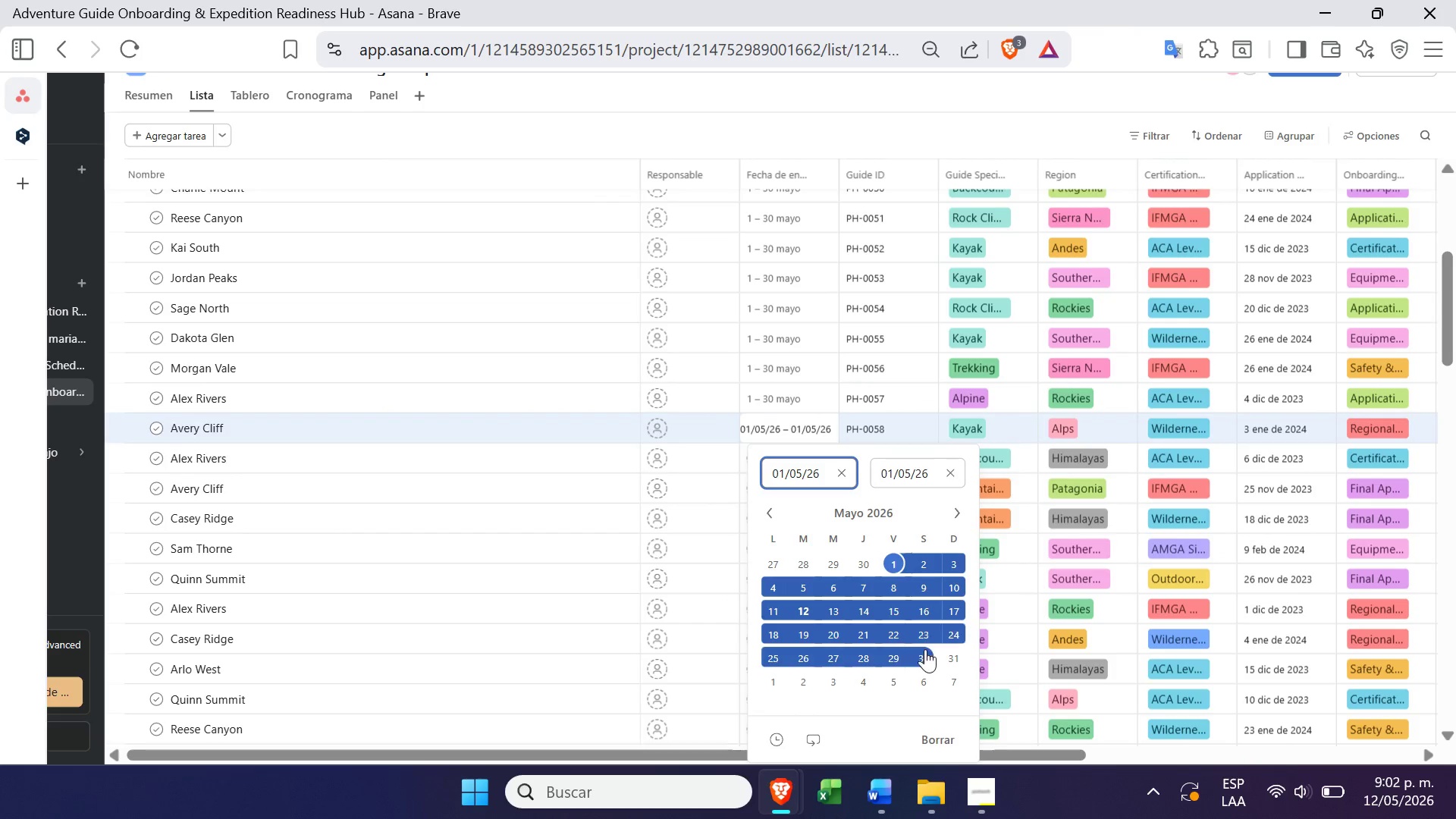 
left_click([926, 661])
 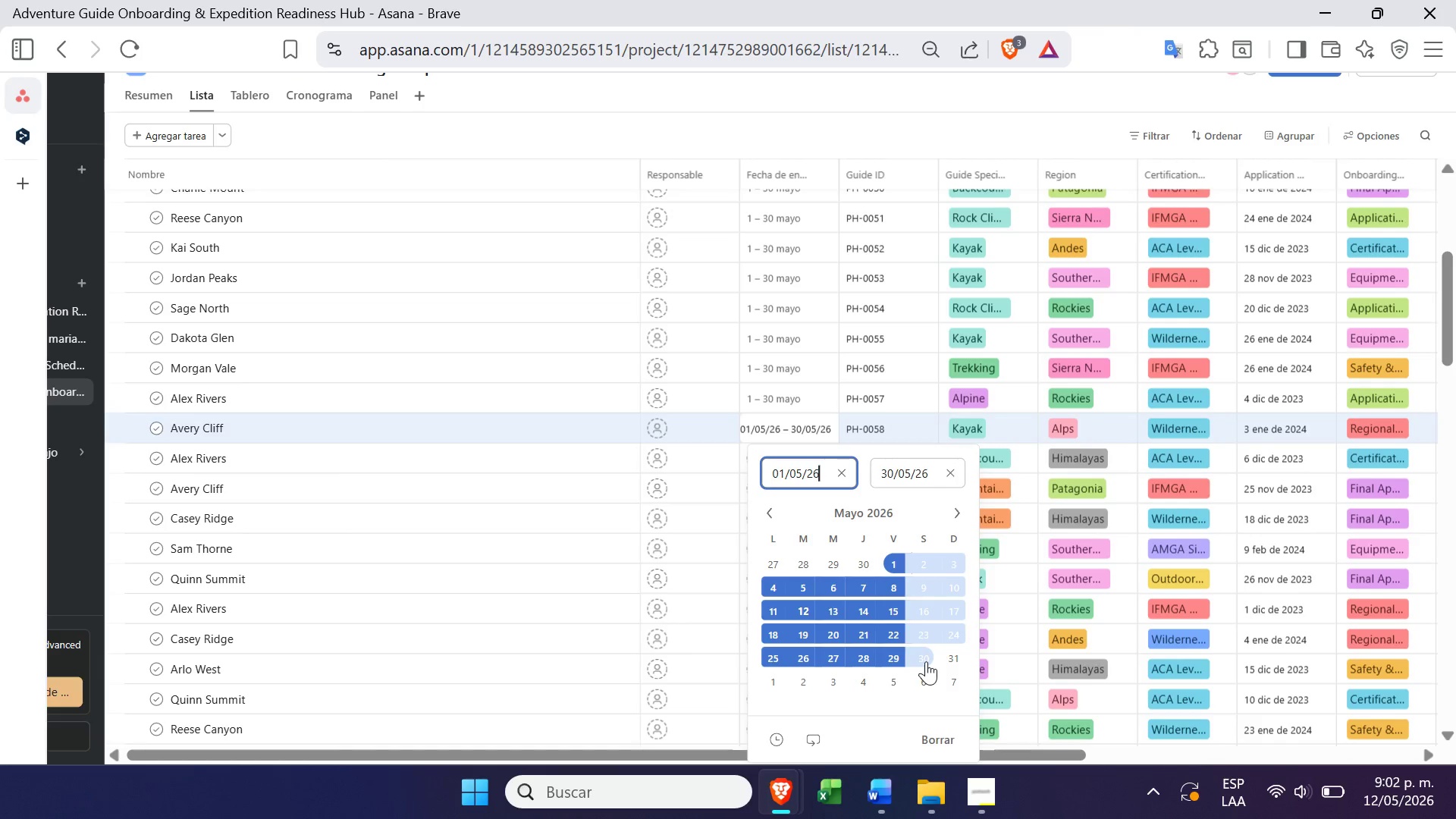 
key(Enter)
 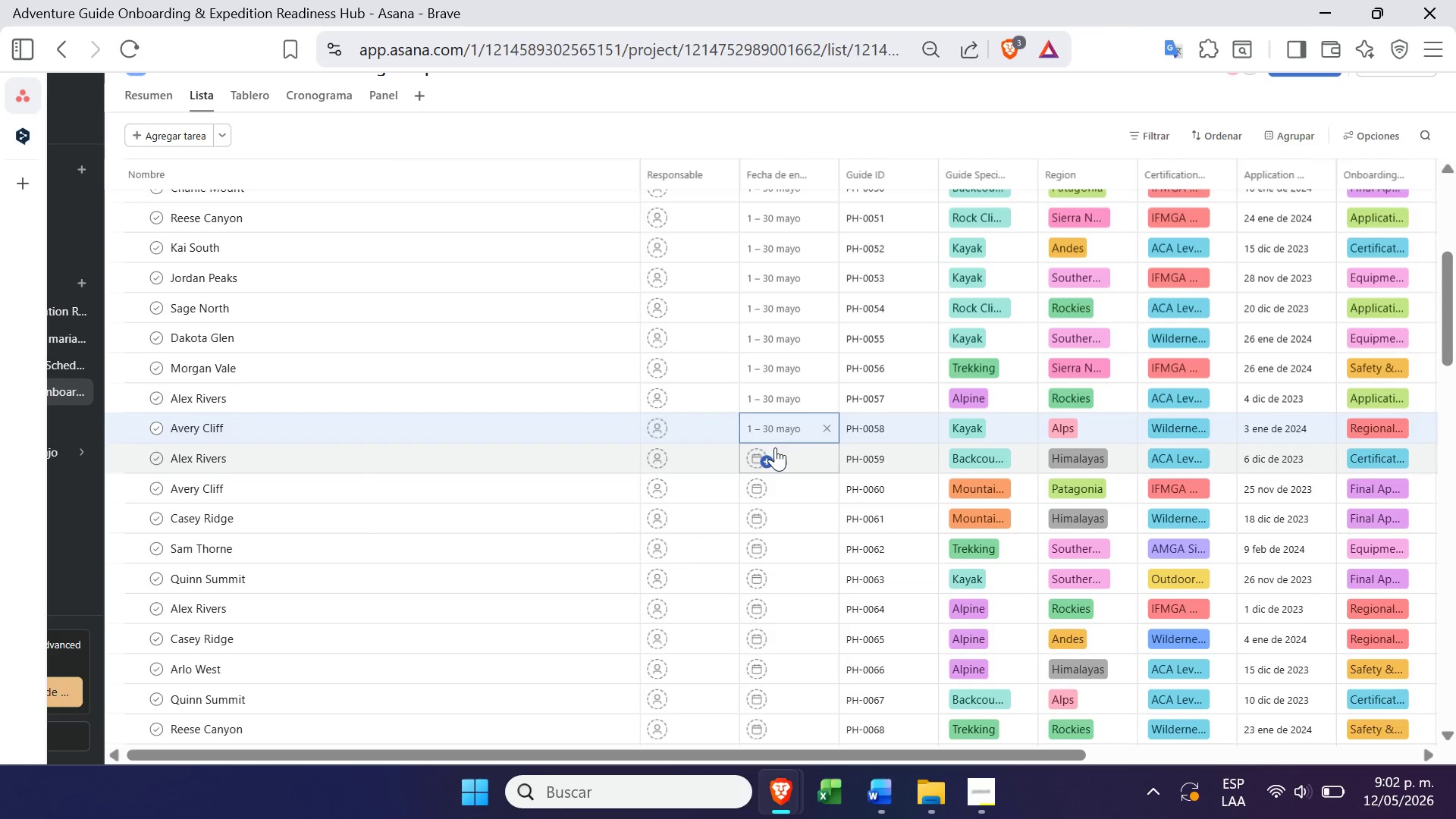 
left_click([759, 460])
 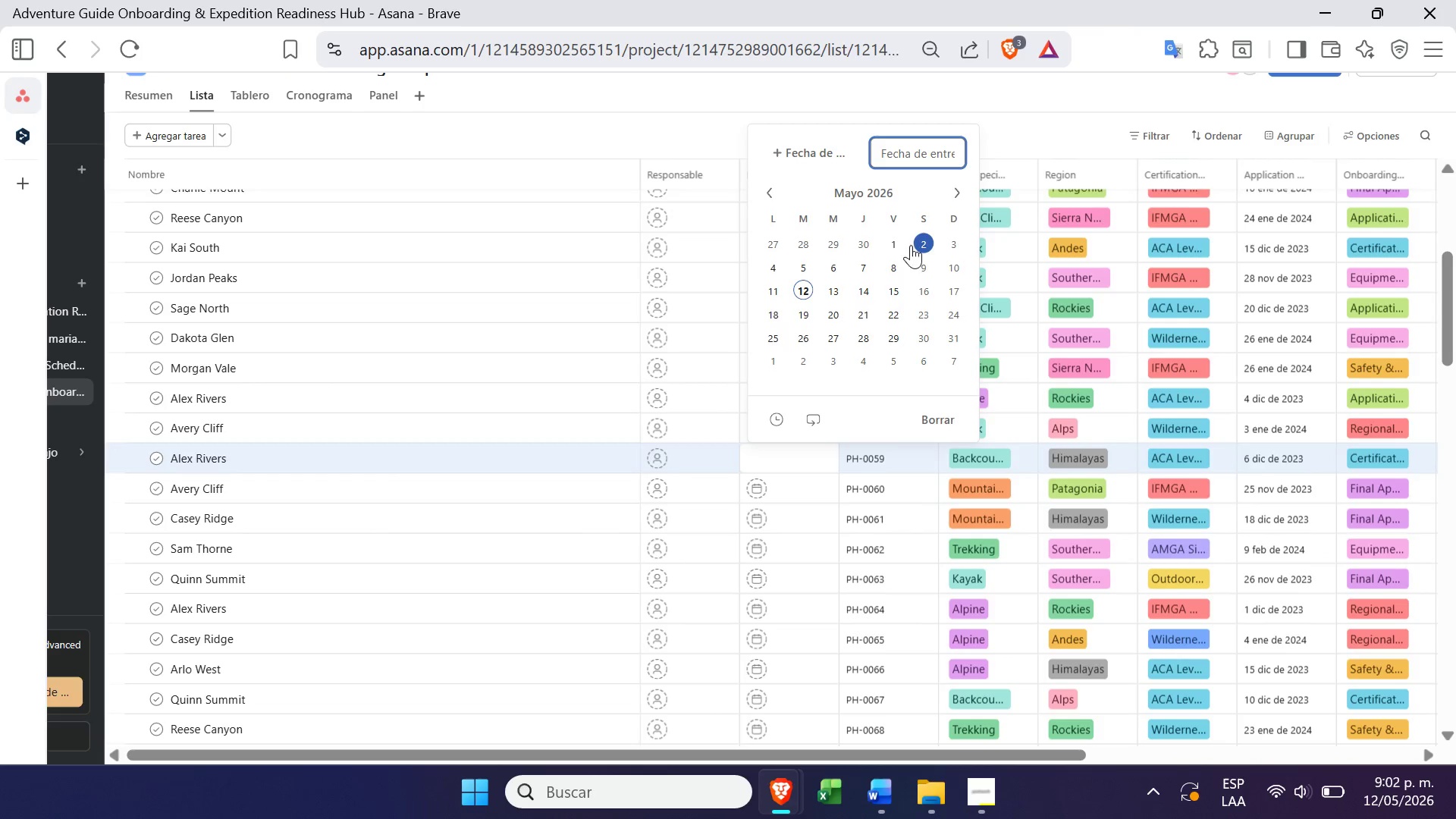 
left_click([896, 246])
 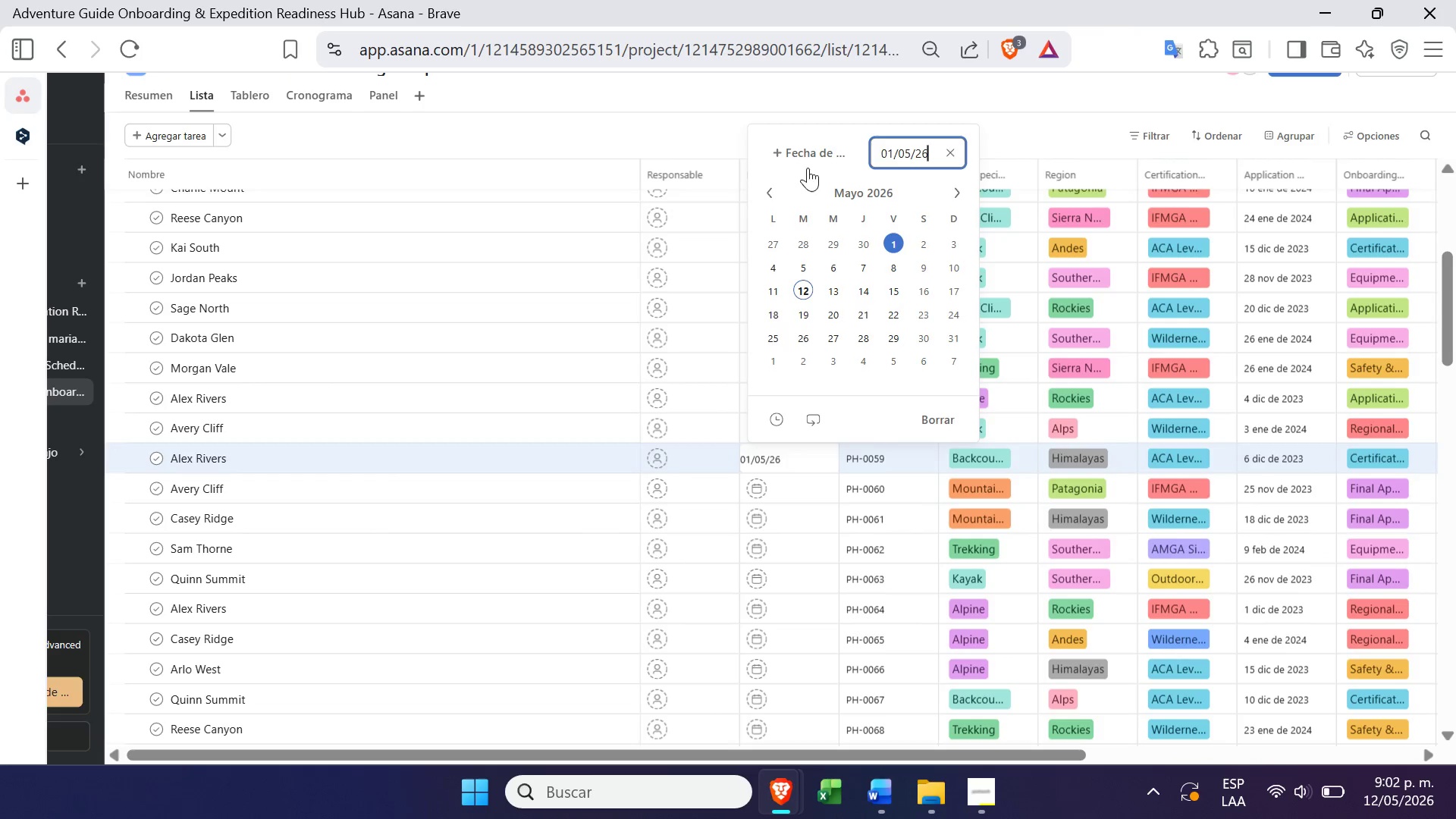 
left_click([802, 157])
 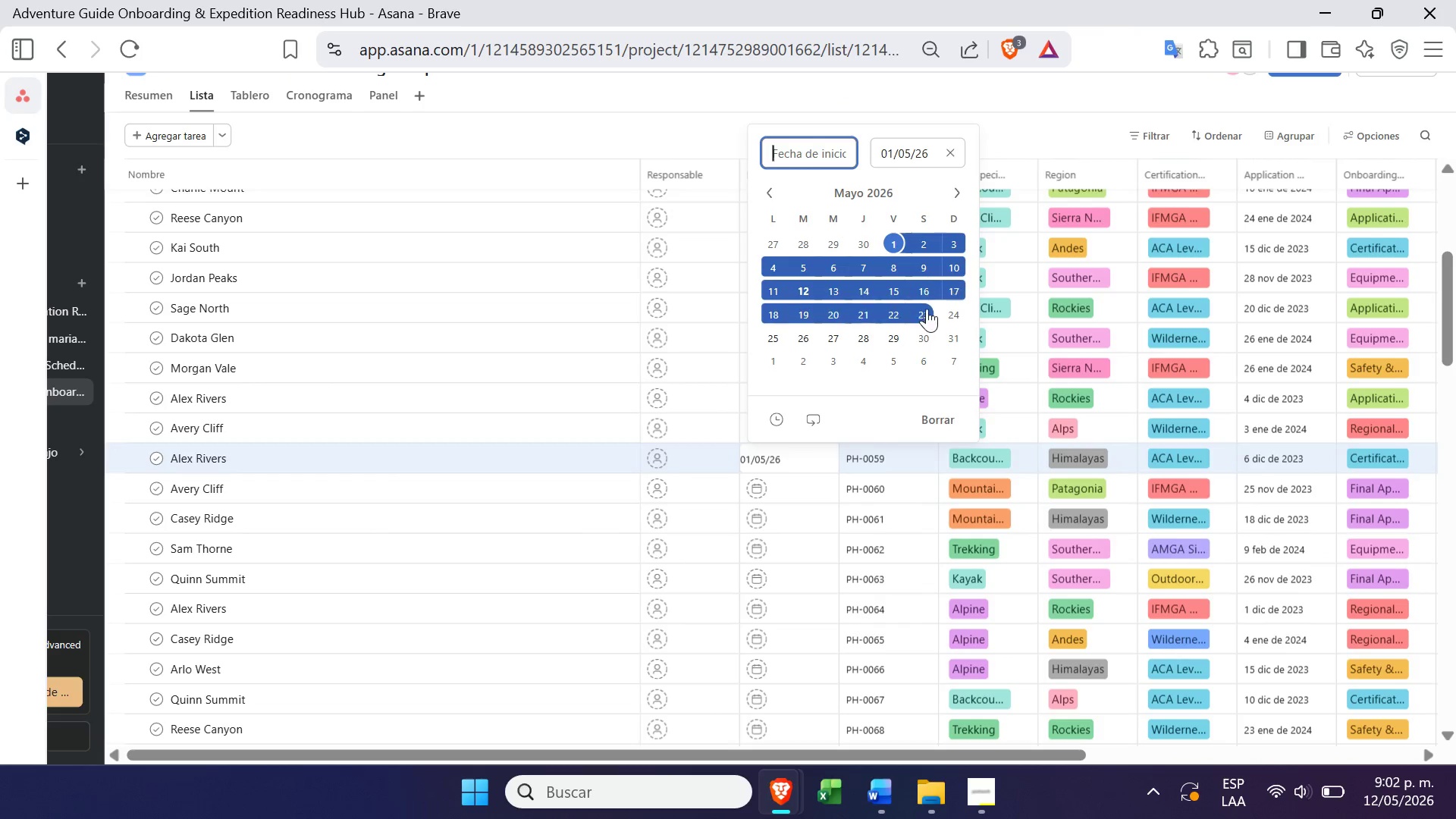 
left_click([926, 331])
 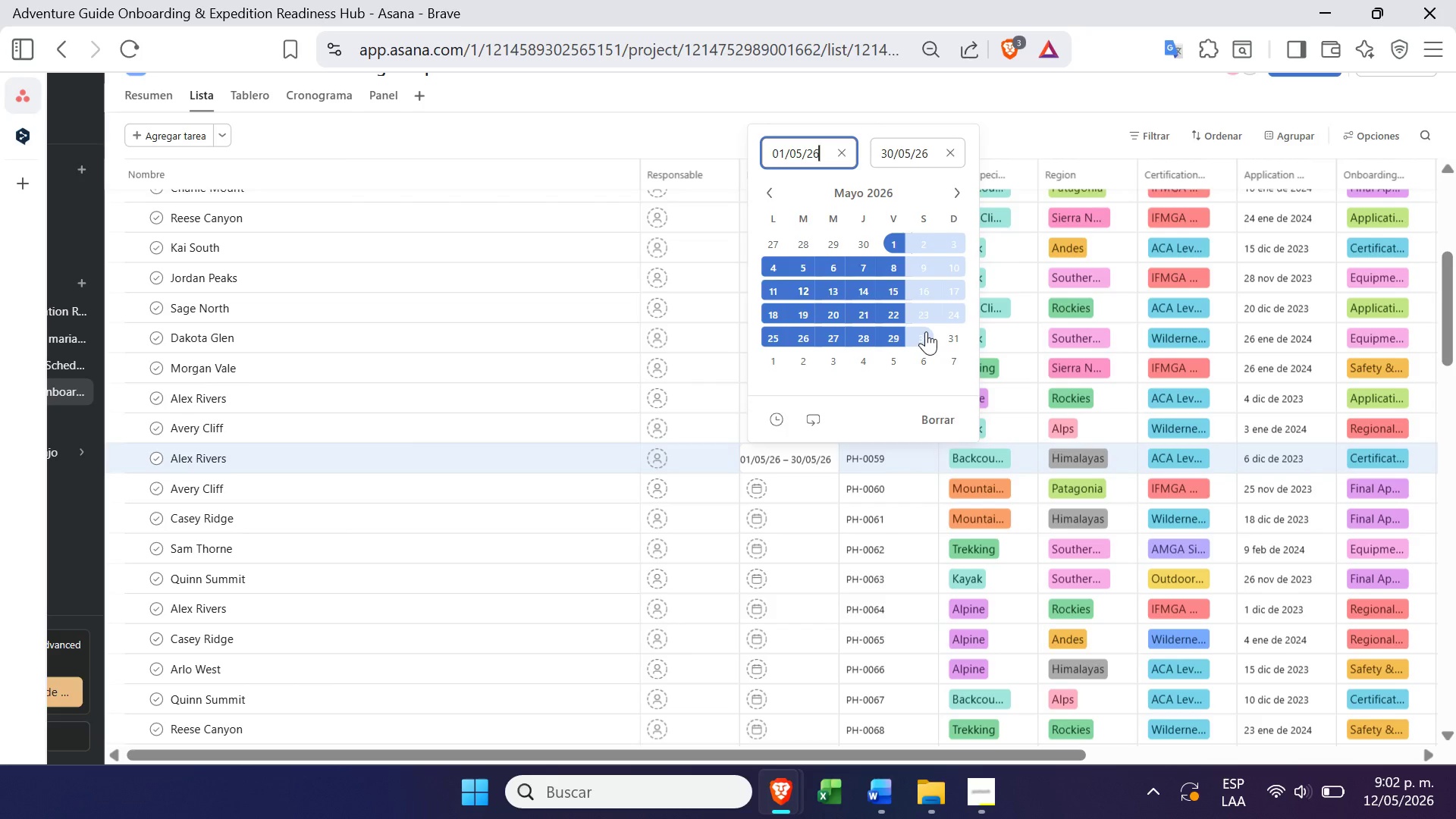 
key(Enter)
 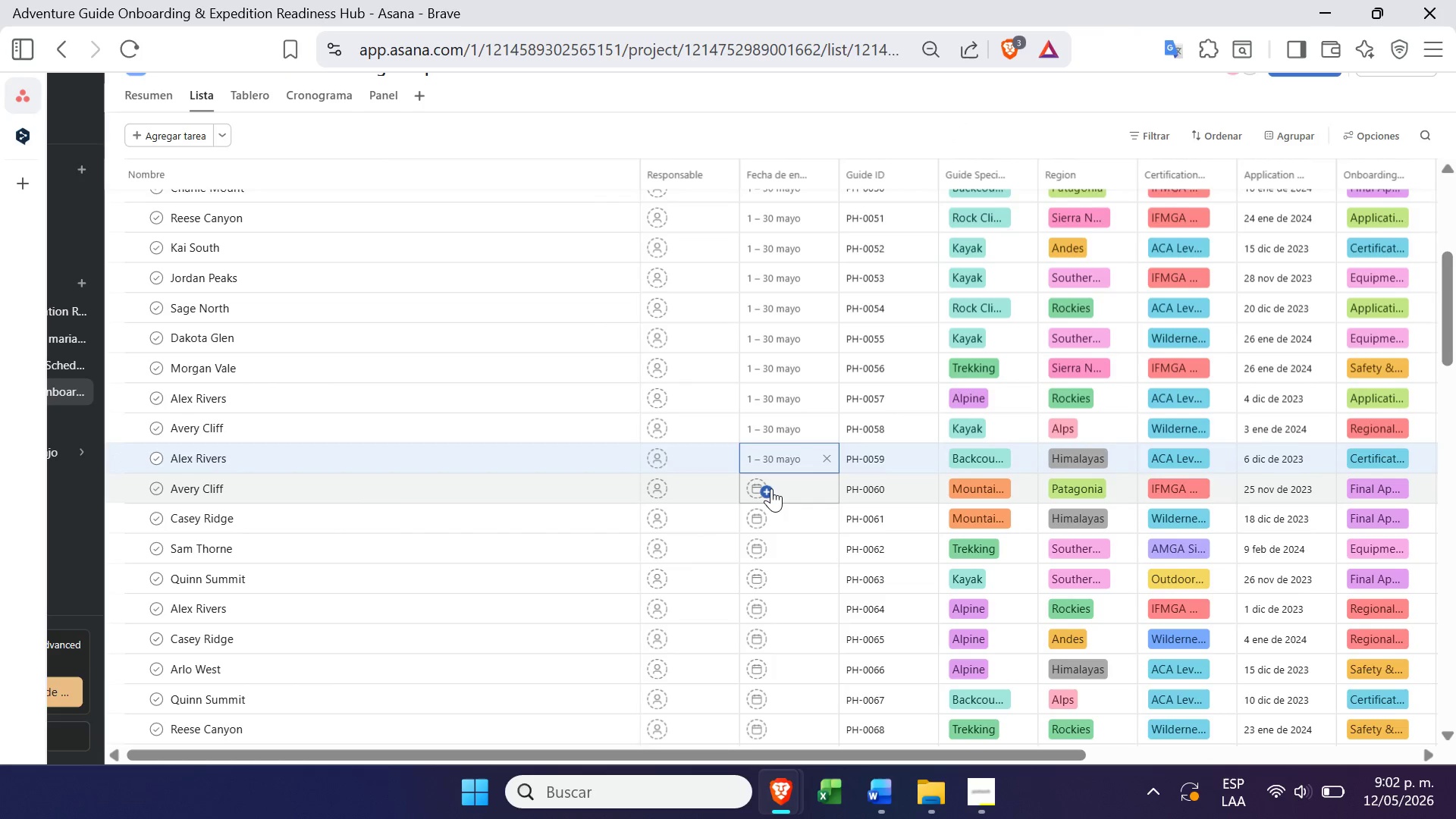 
left_click([758, 486])
 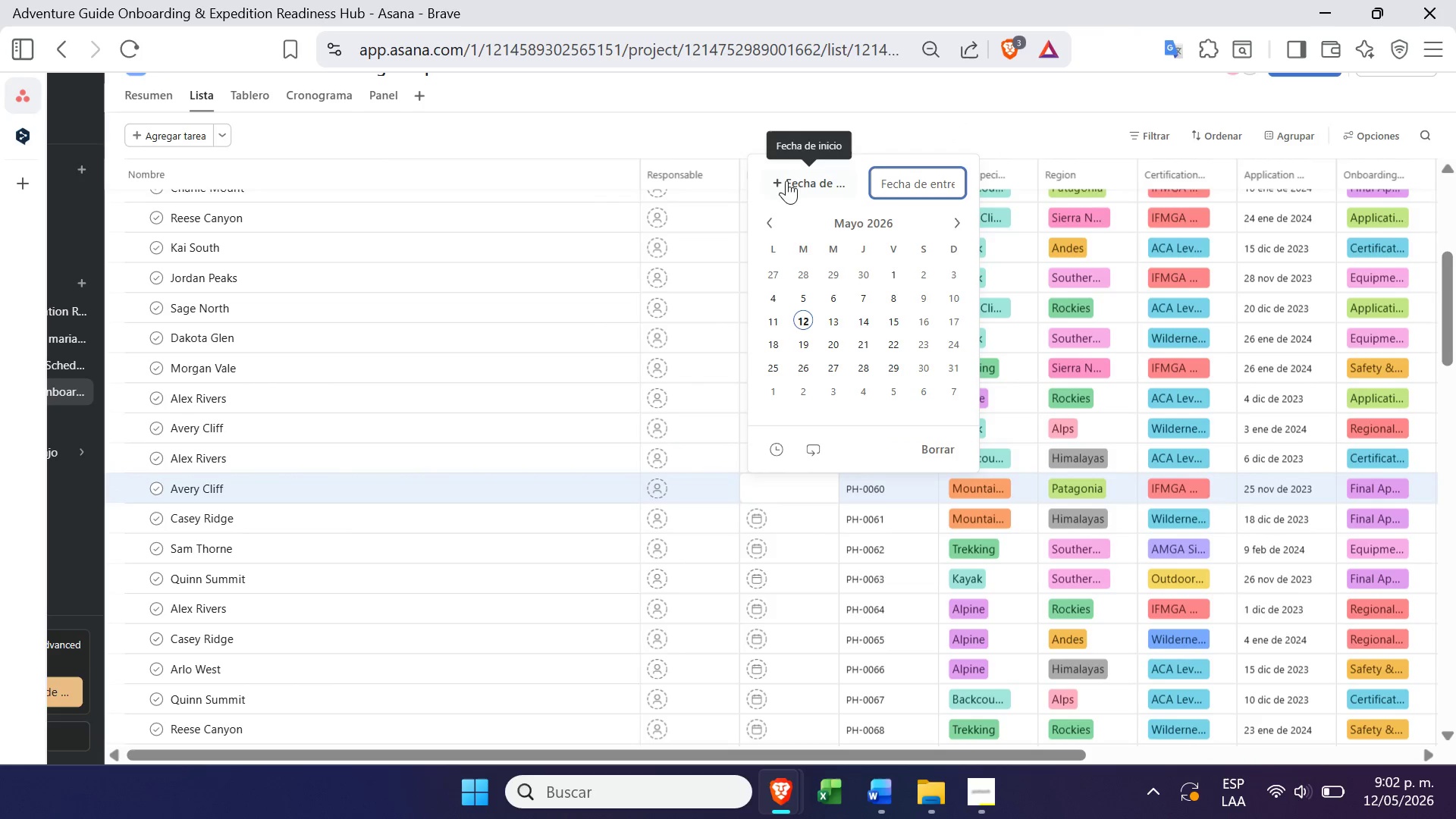 
left_click([783, 175])
 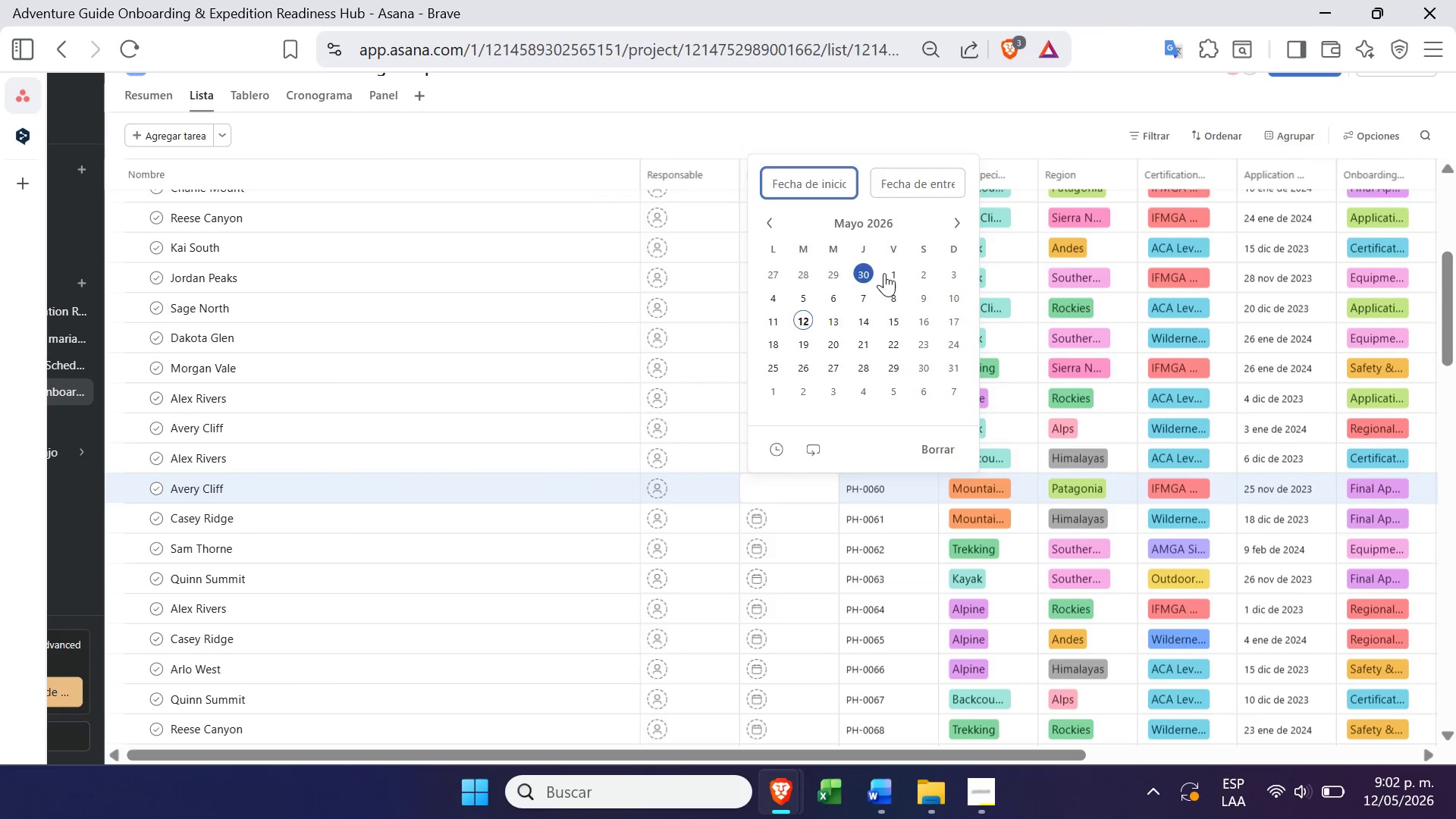 
left_click([894, 275])
 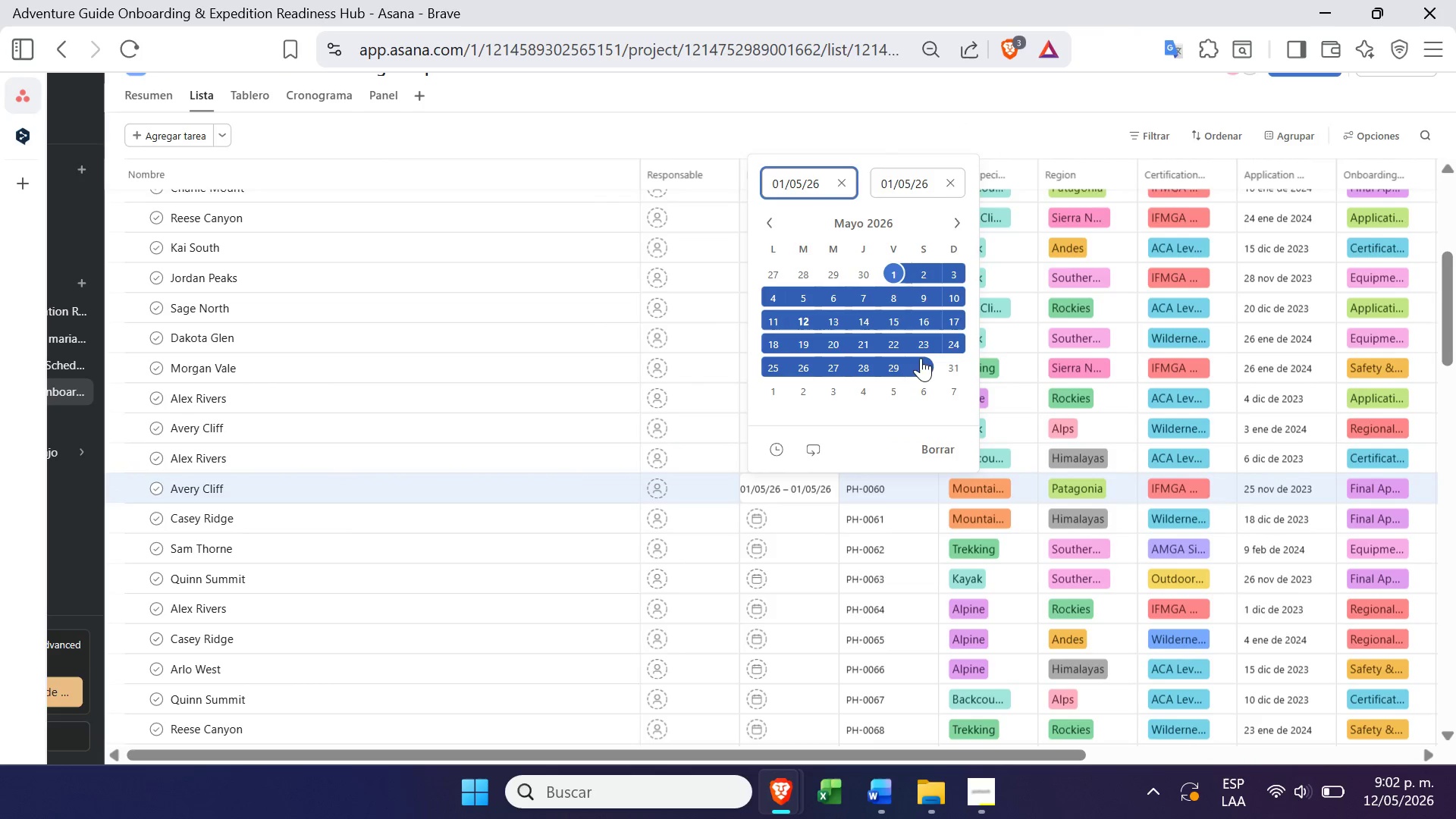 
left_click([924, 364])
 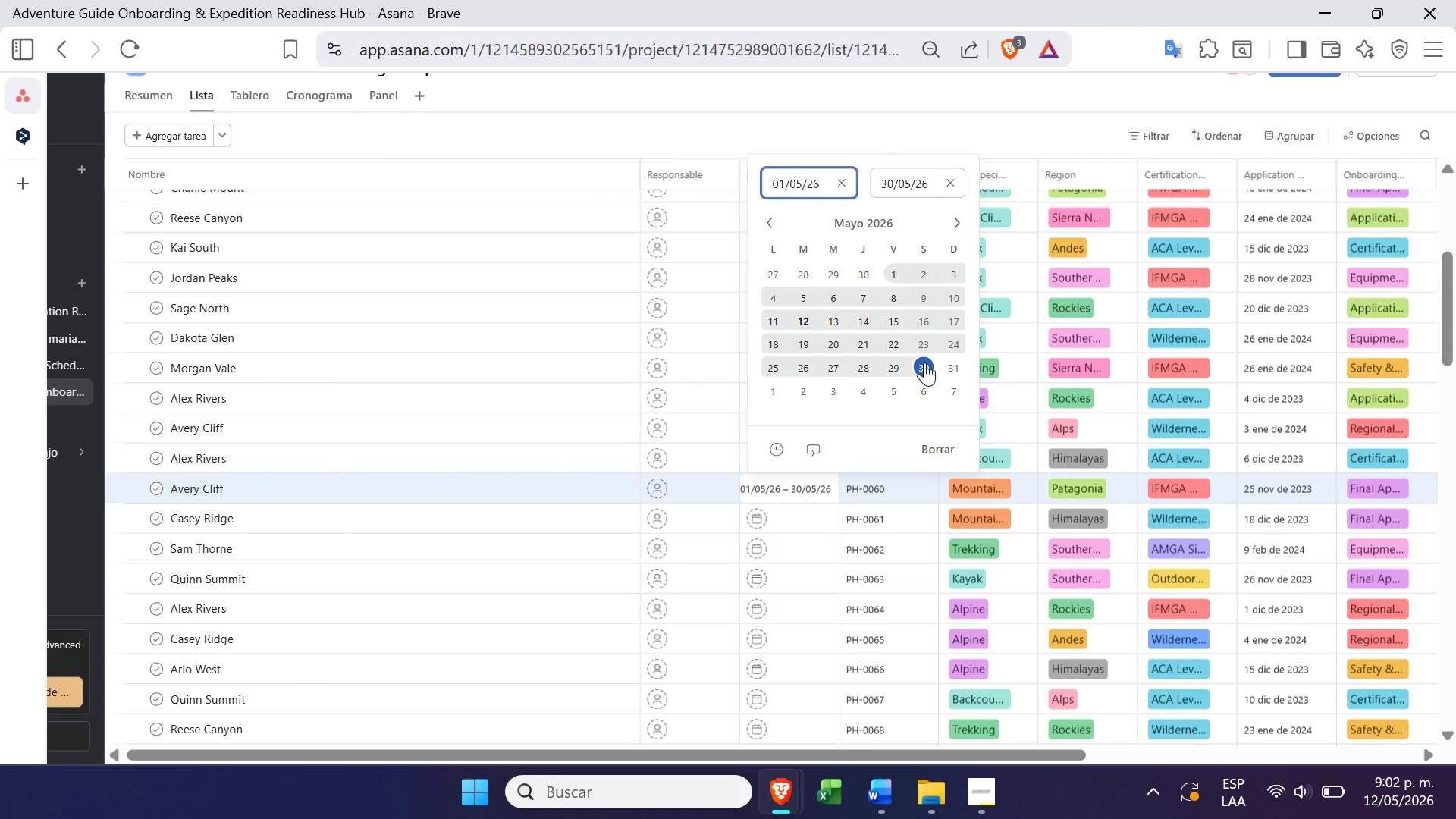 
left_click([924, 362])
 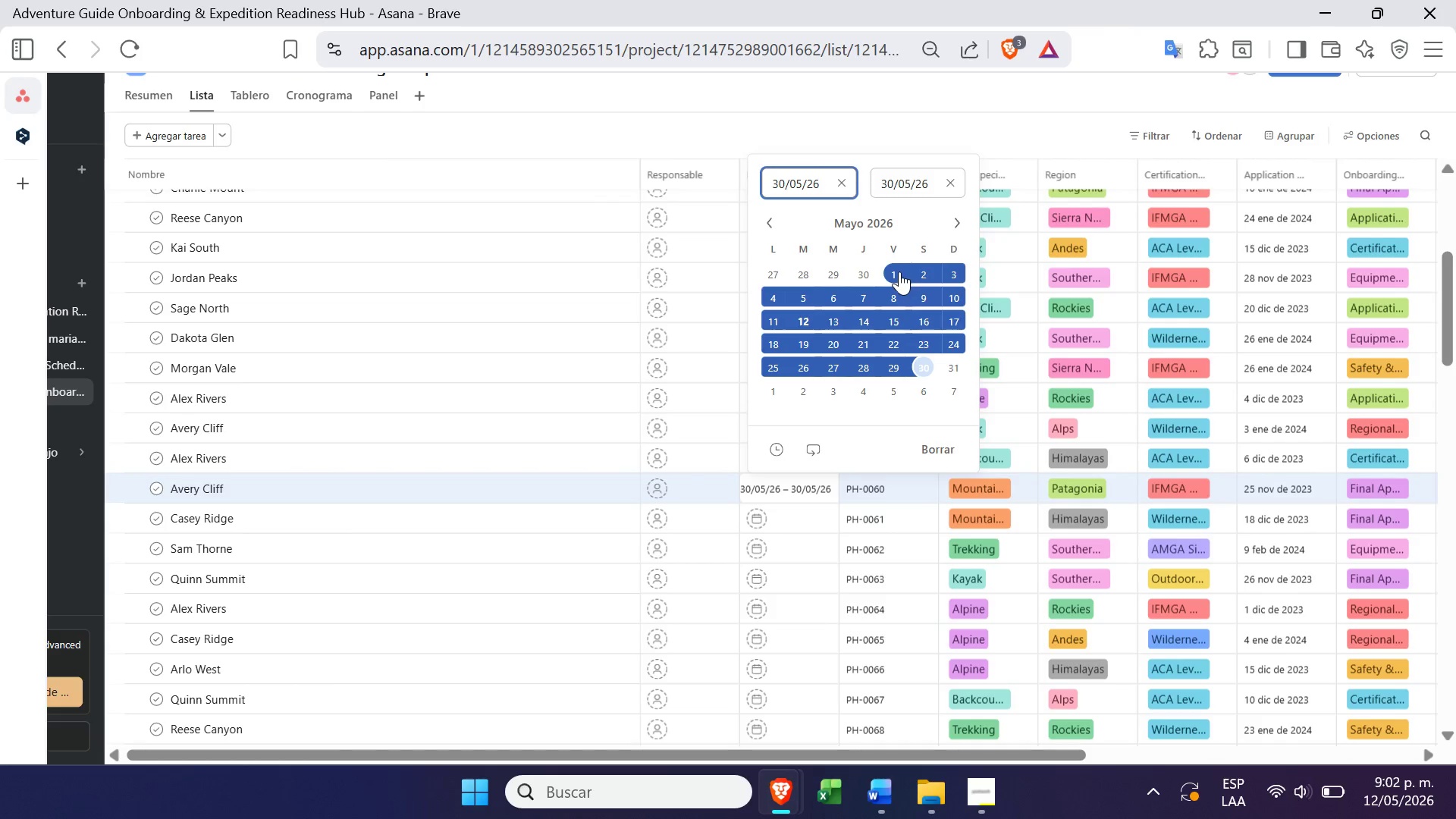 
left_click([895, 271])
 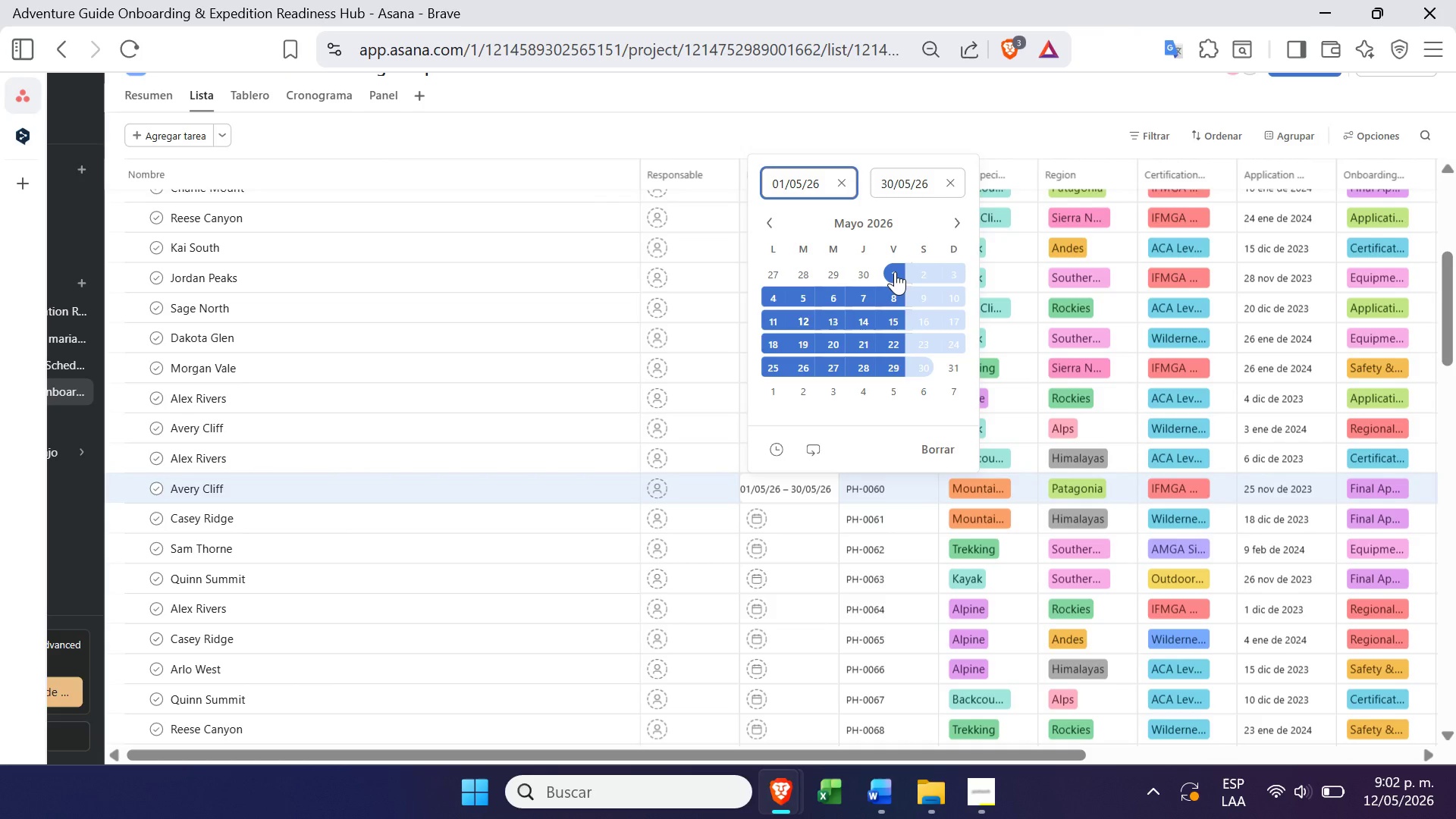 
key(Enter)
 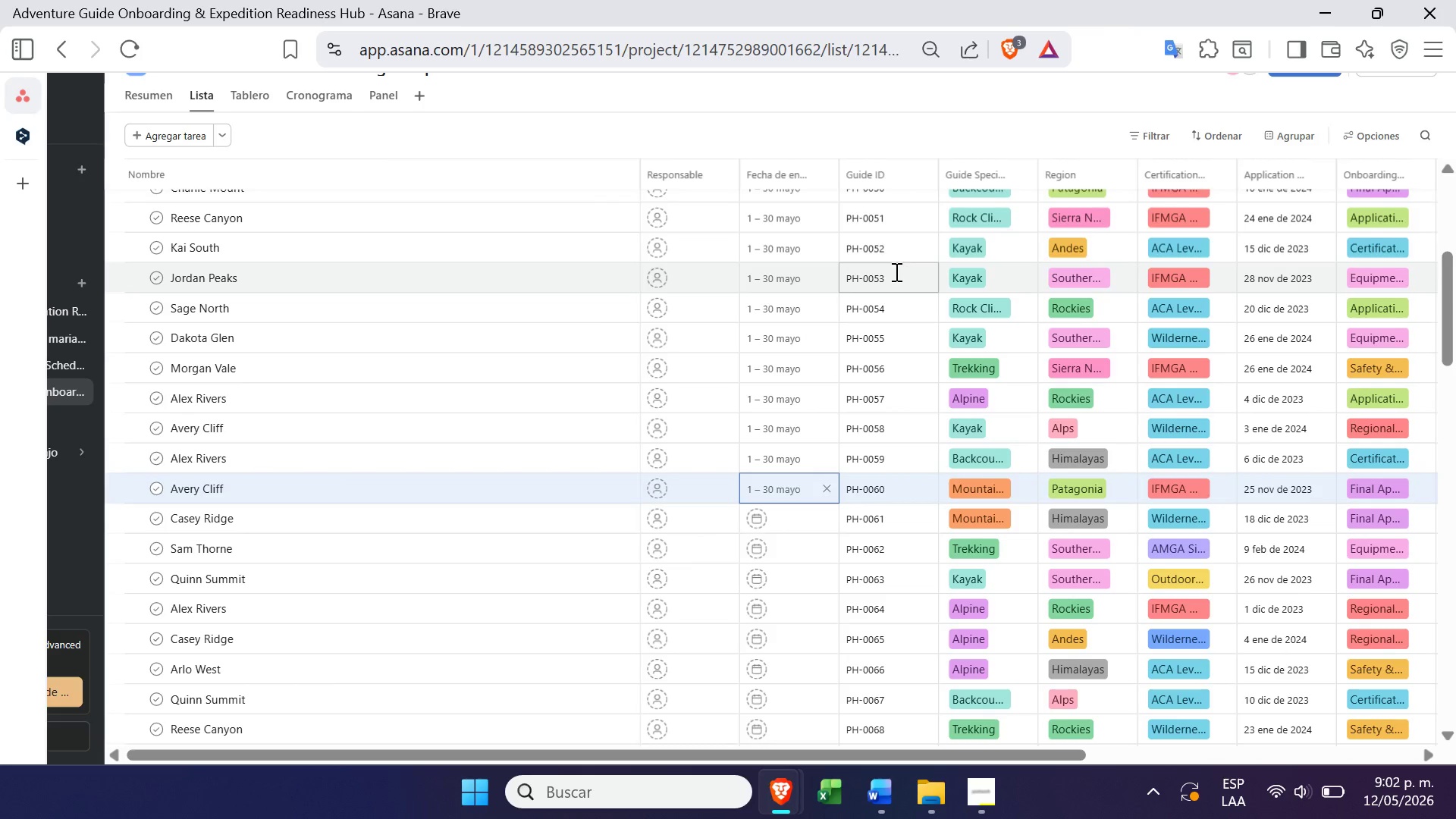 
mouse_move([767, 315])
 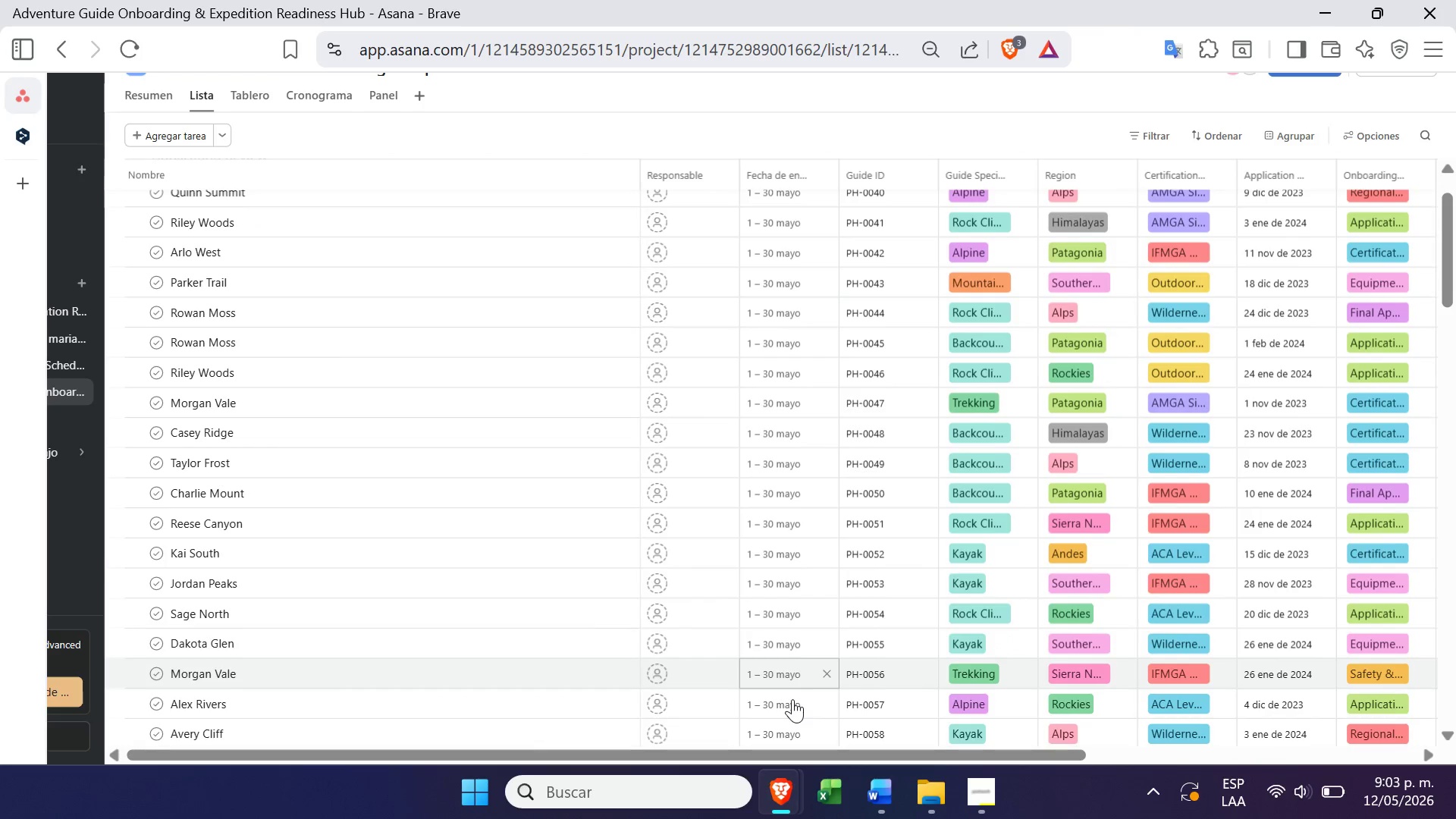 
wait(15.24)
 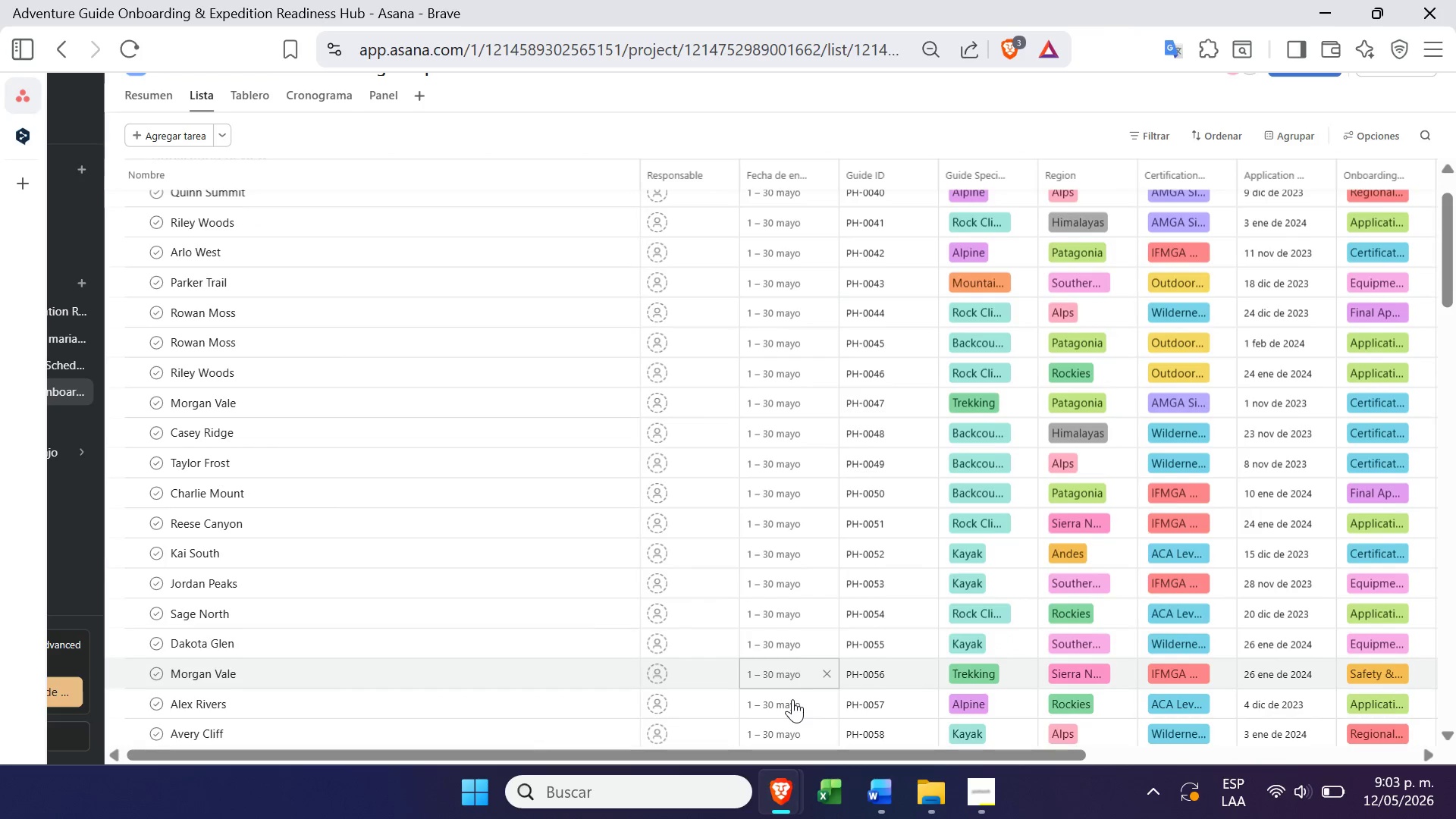 
left_click([752, 667])
 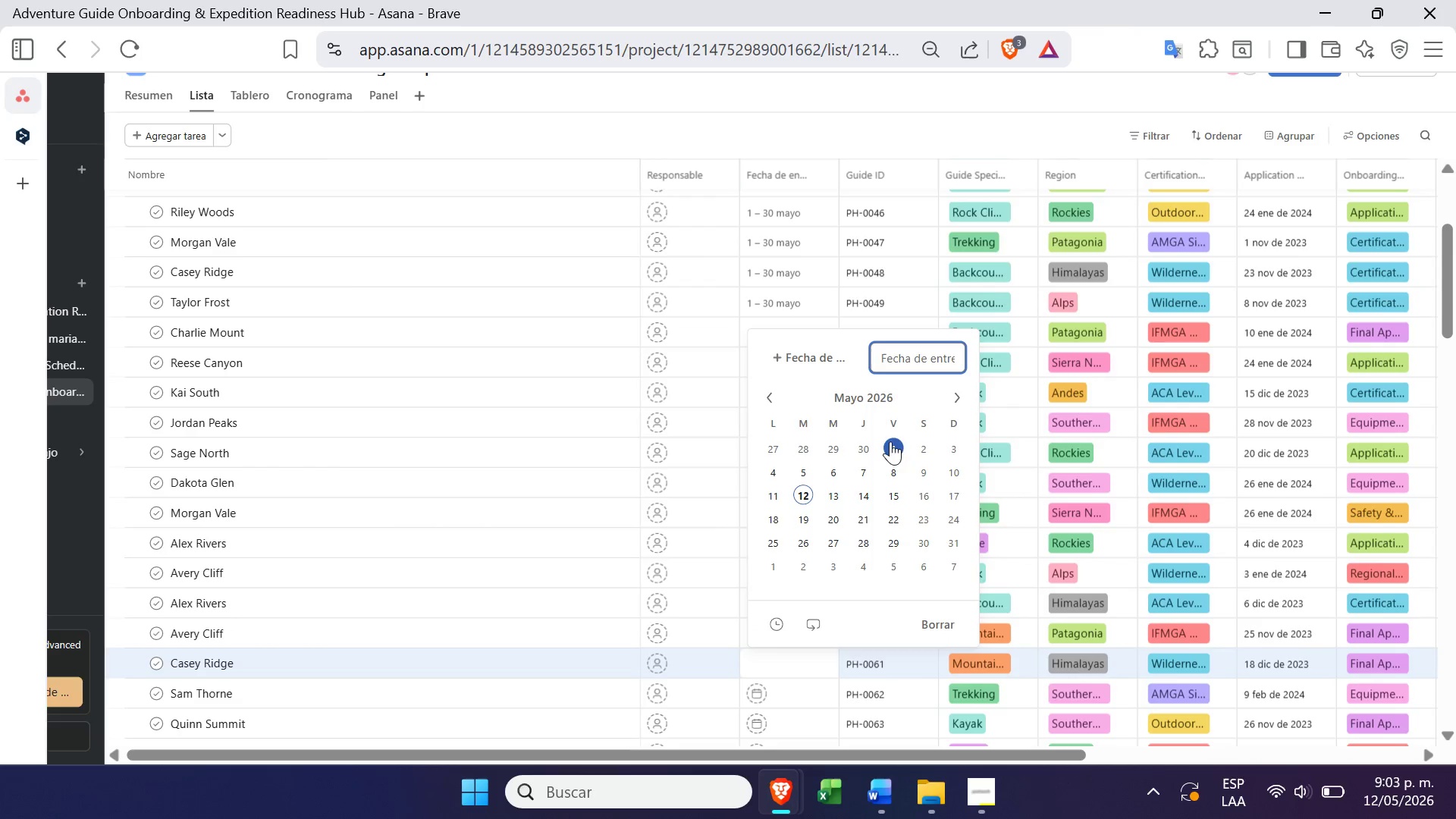 
left_click([819, 353])
 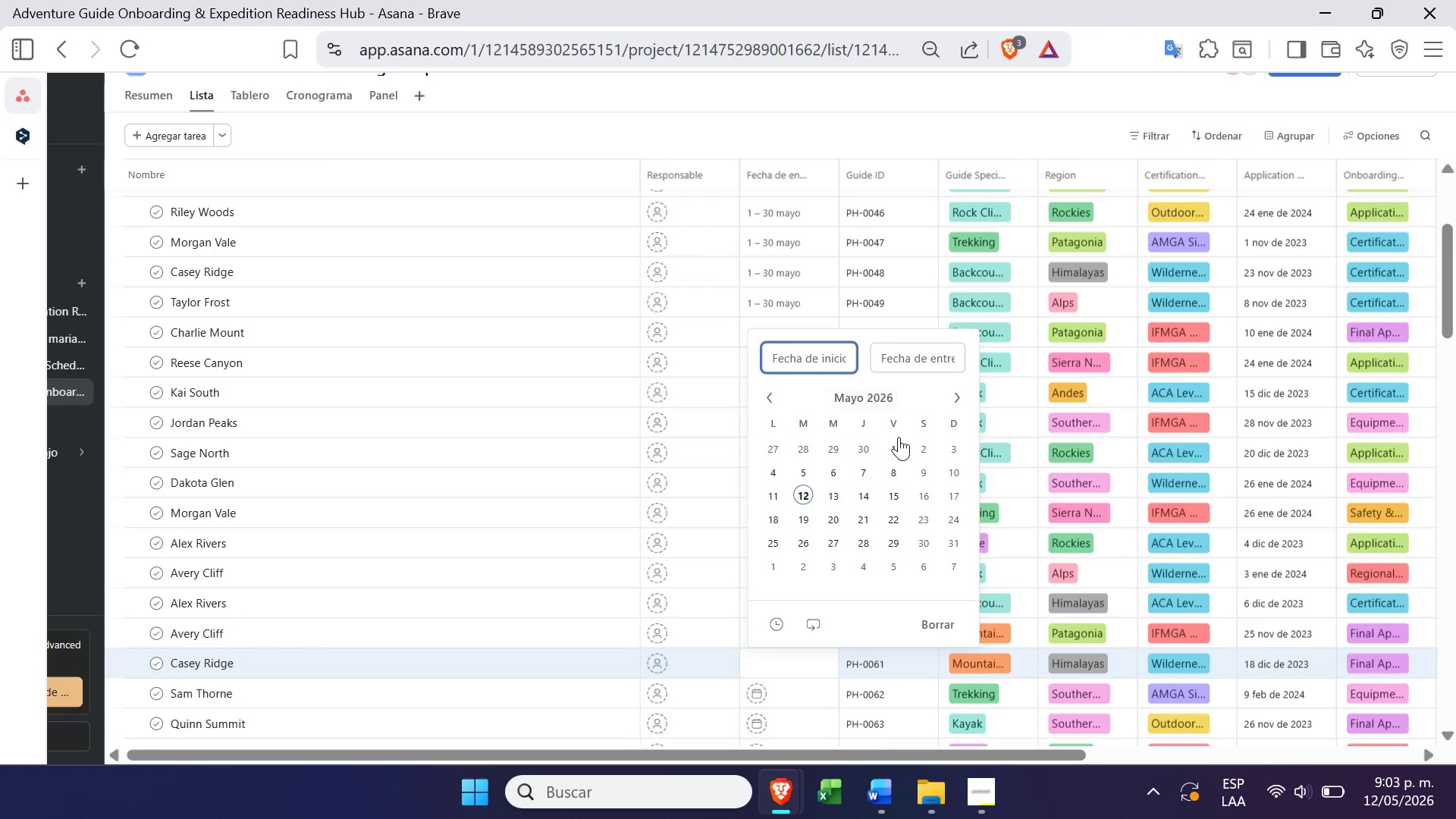 
left_click([896, 445])
 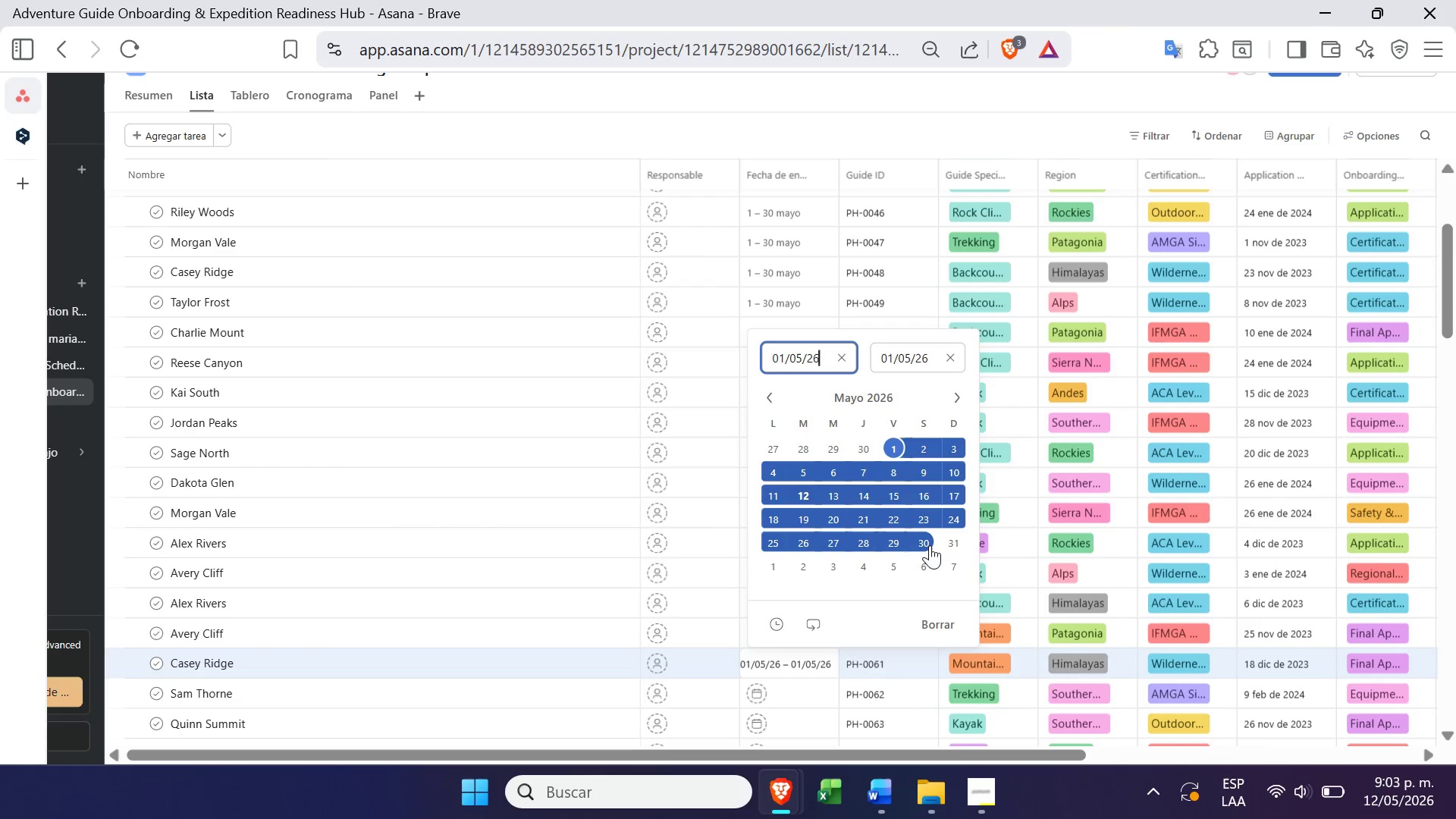 
left_click([930, 546])
 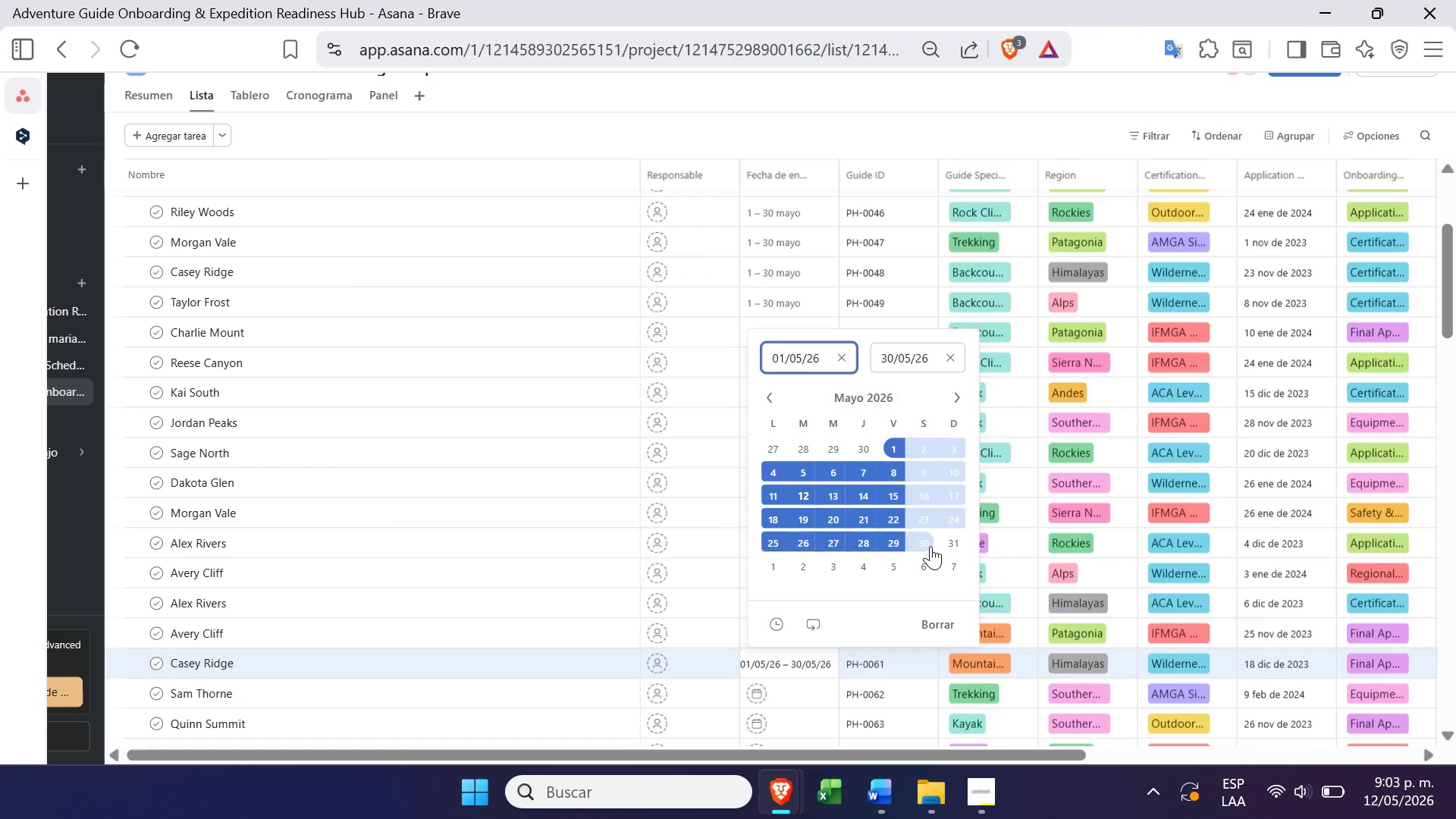 
key(Enter)
 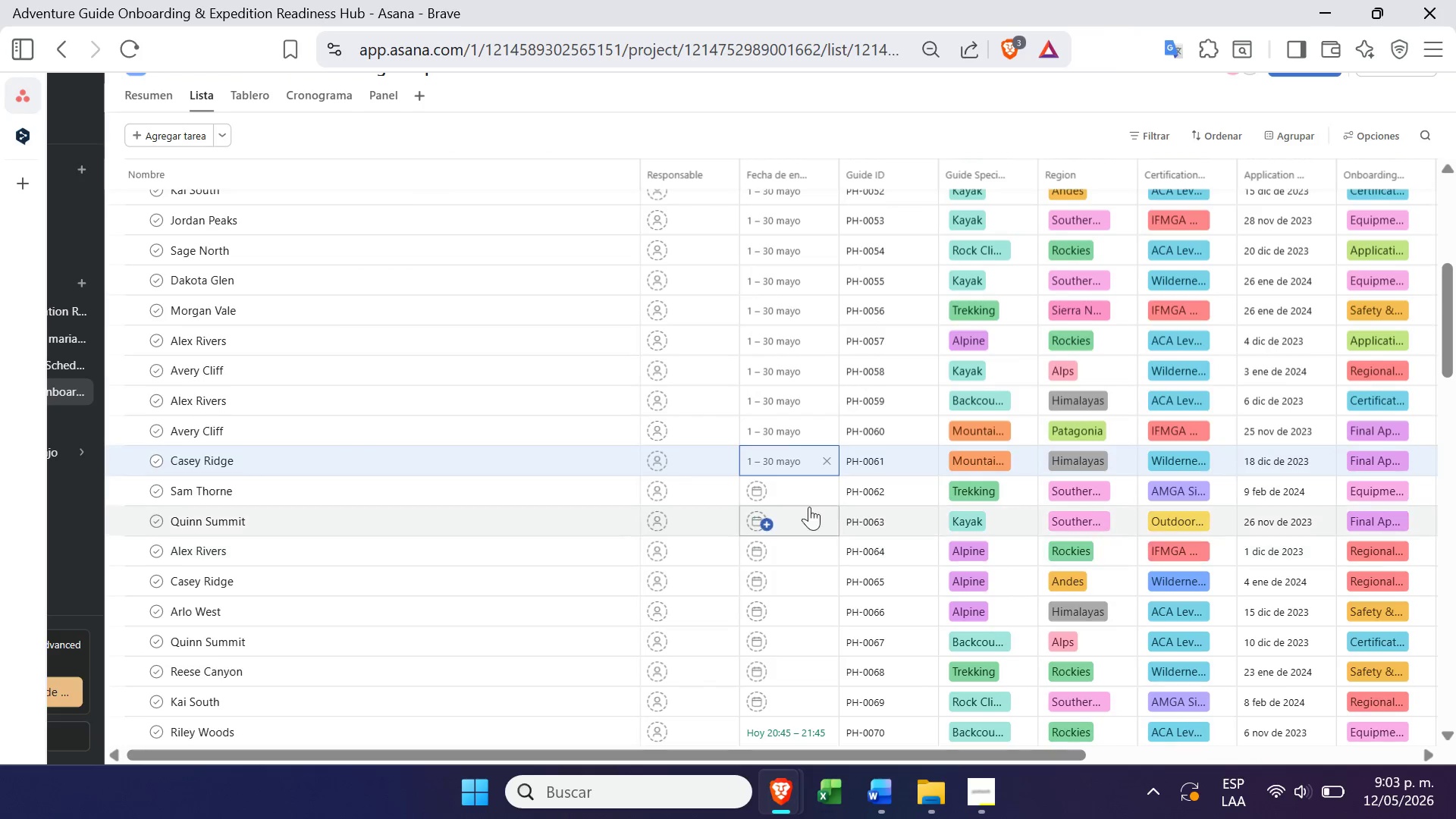 
left_click([761, 487])
 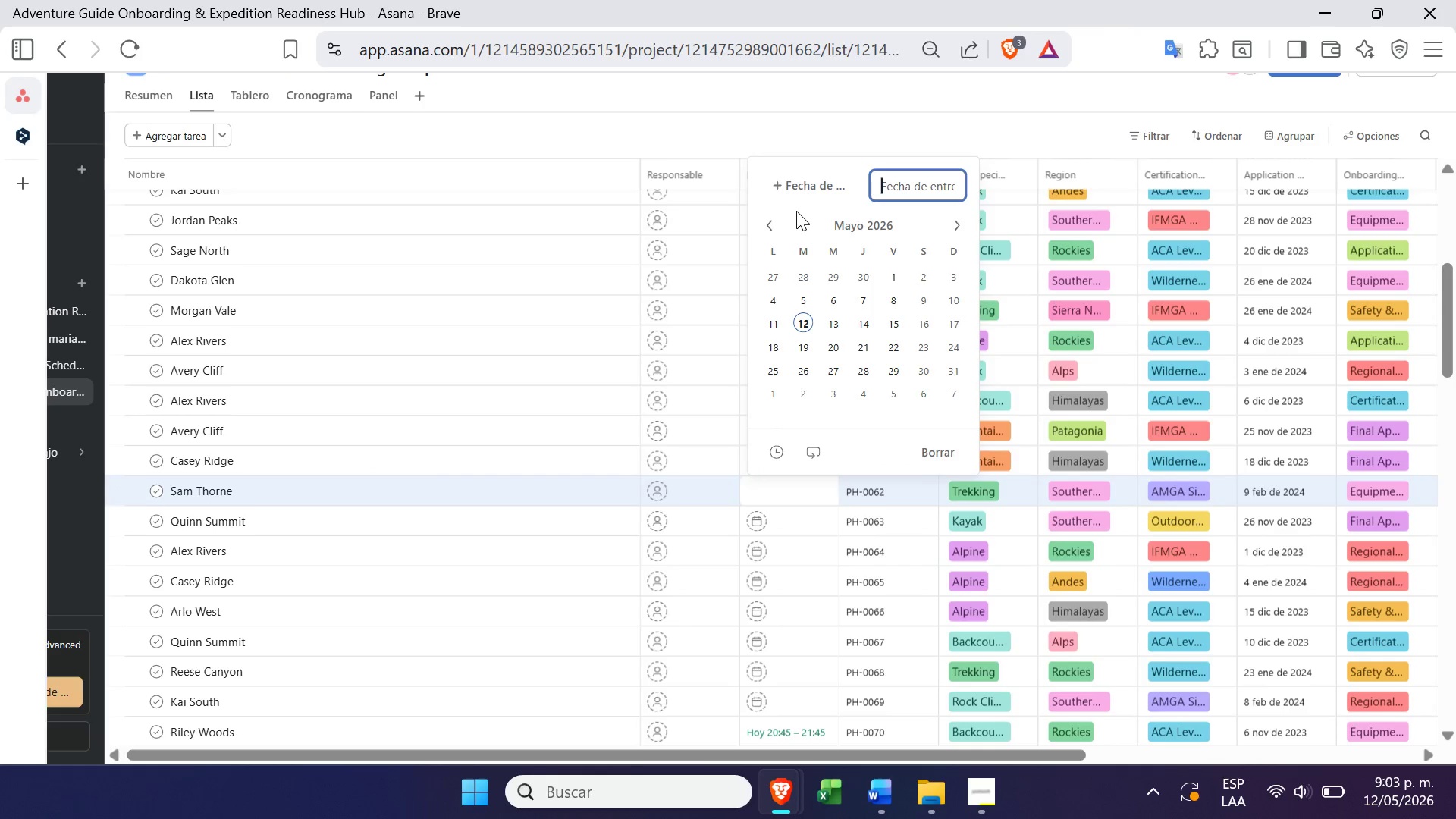 
left_click([796, 178])
 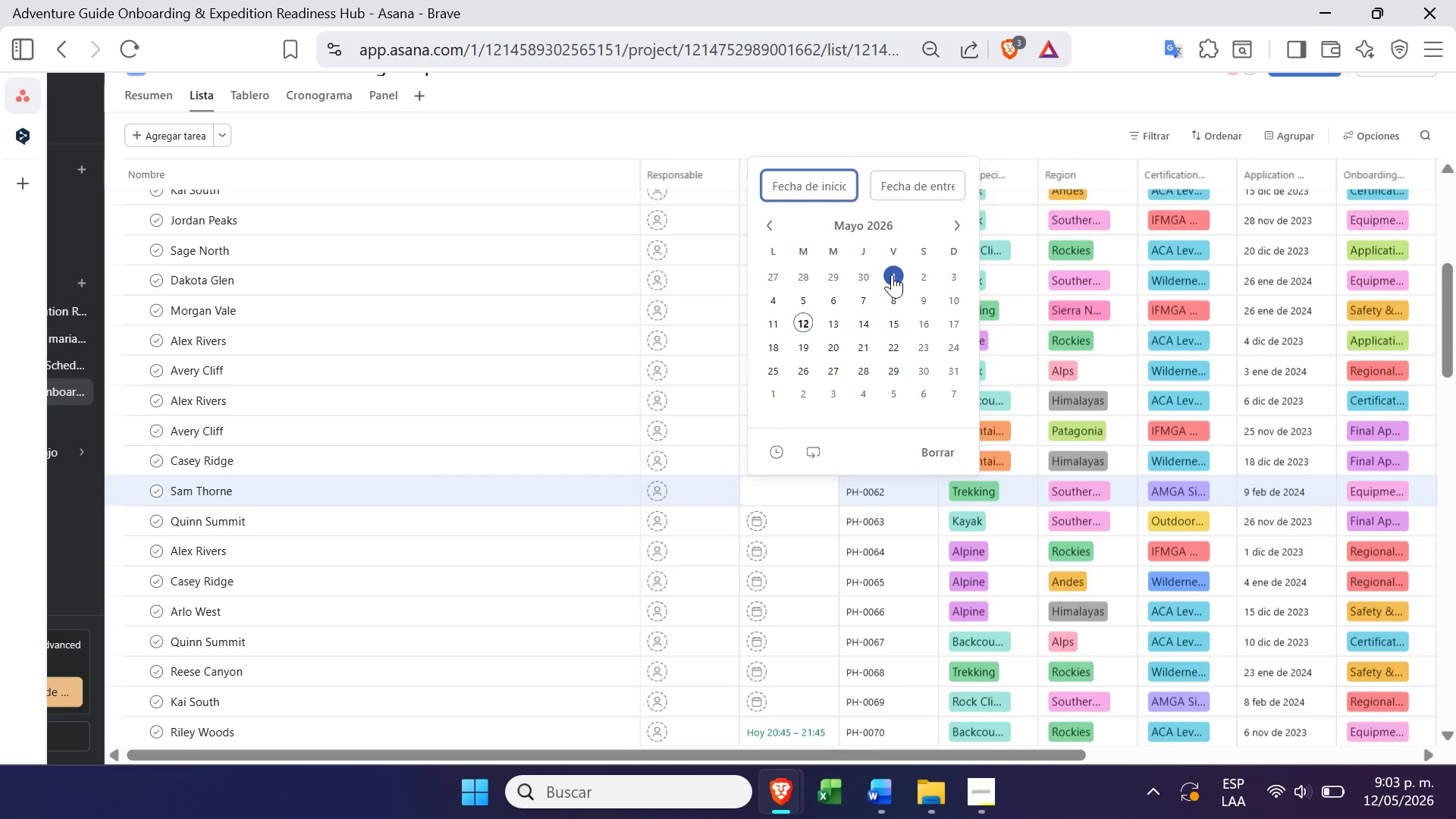 
left_click([890, 275])
 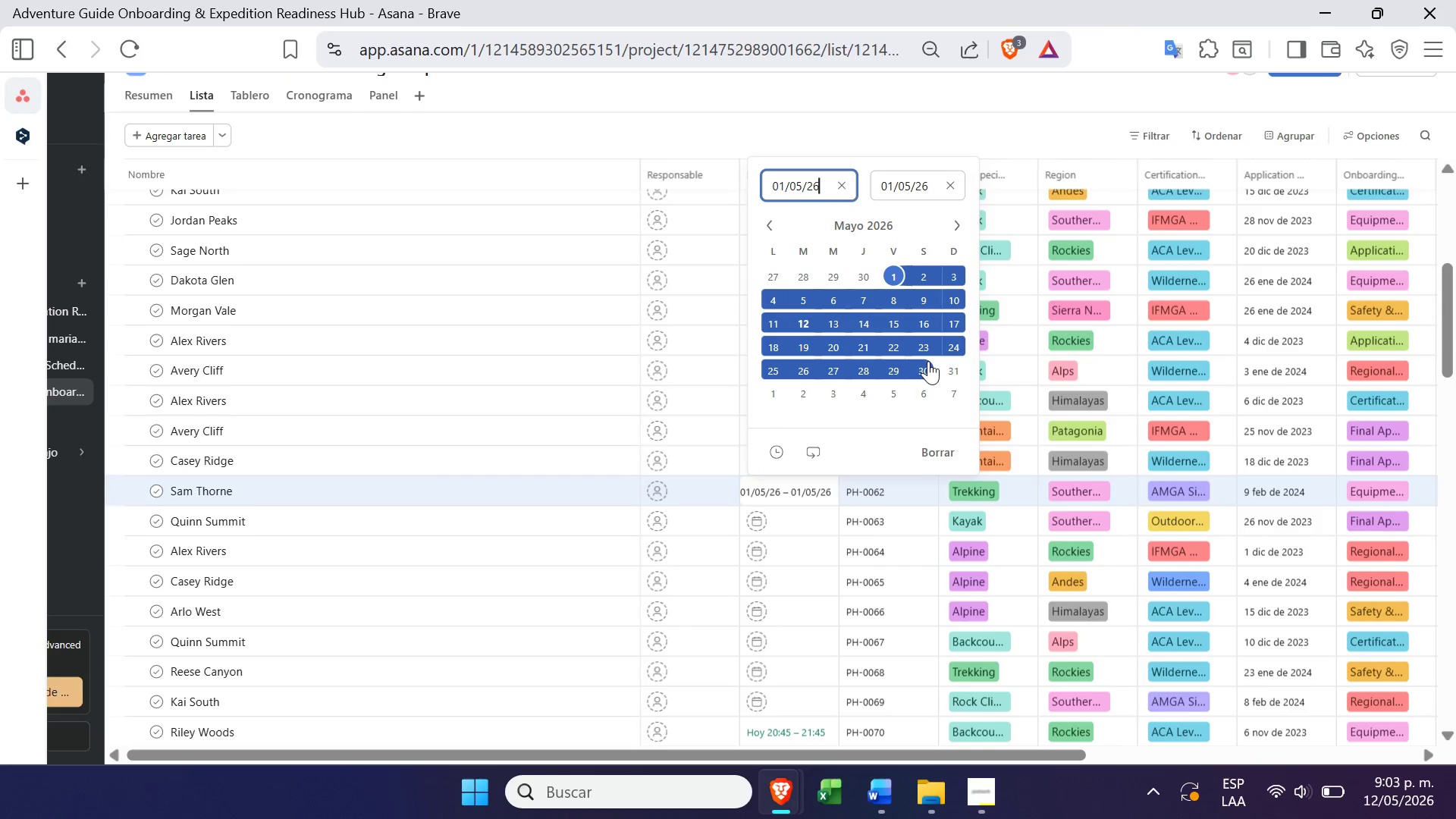 
left_click([928, 361])
 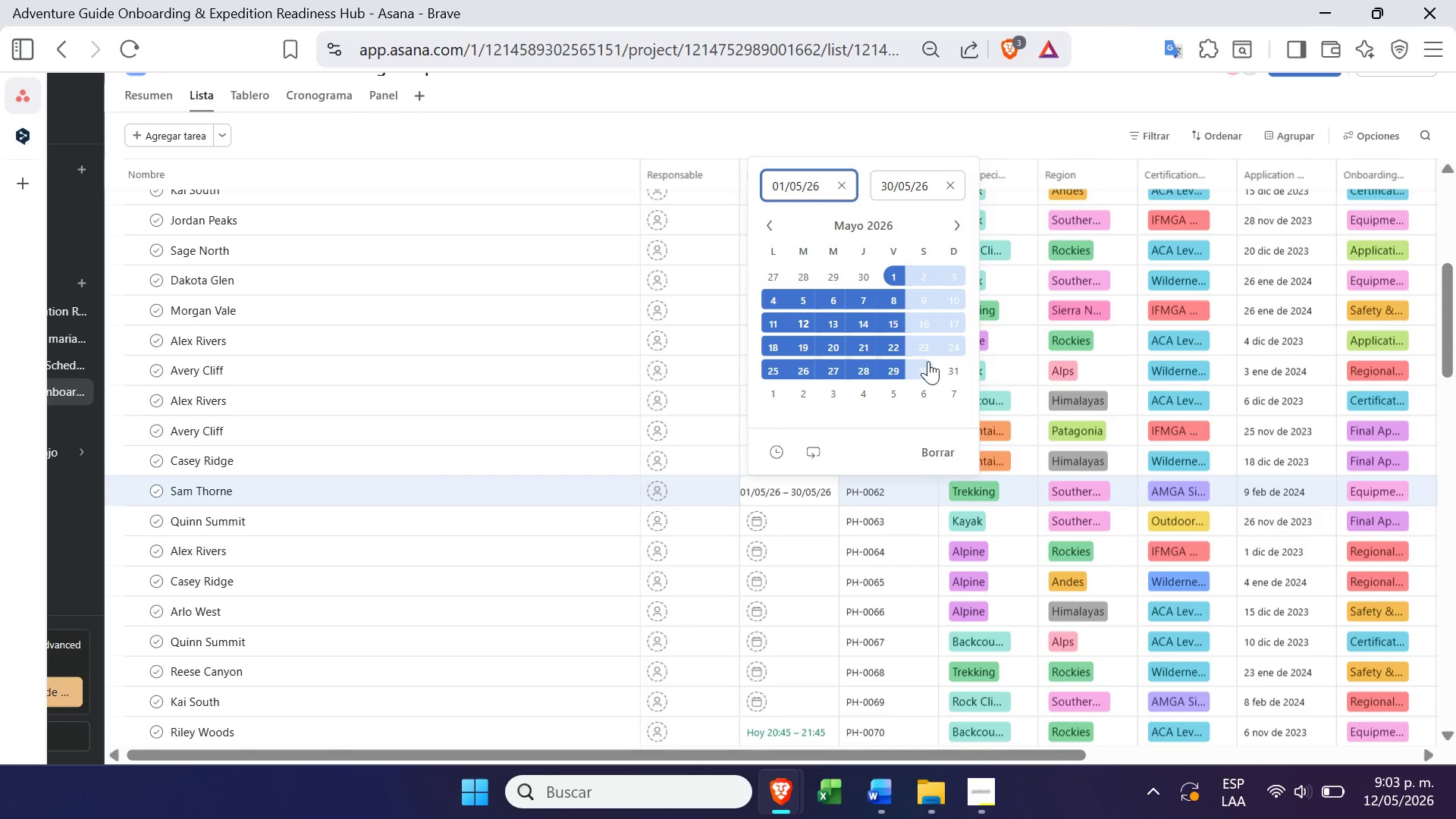 
key(Enter)
 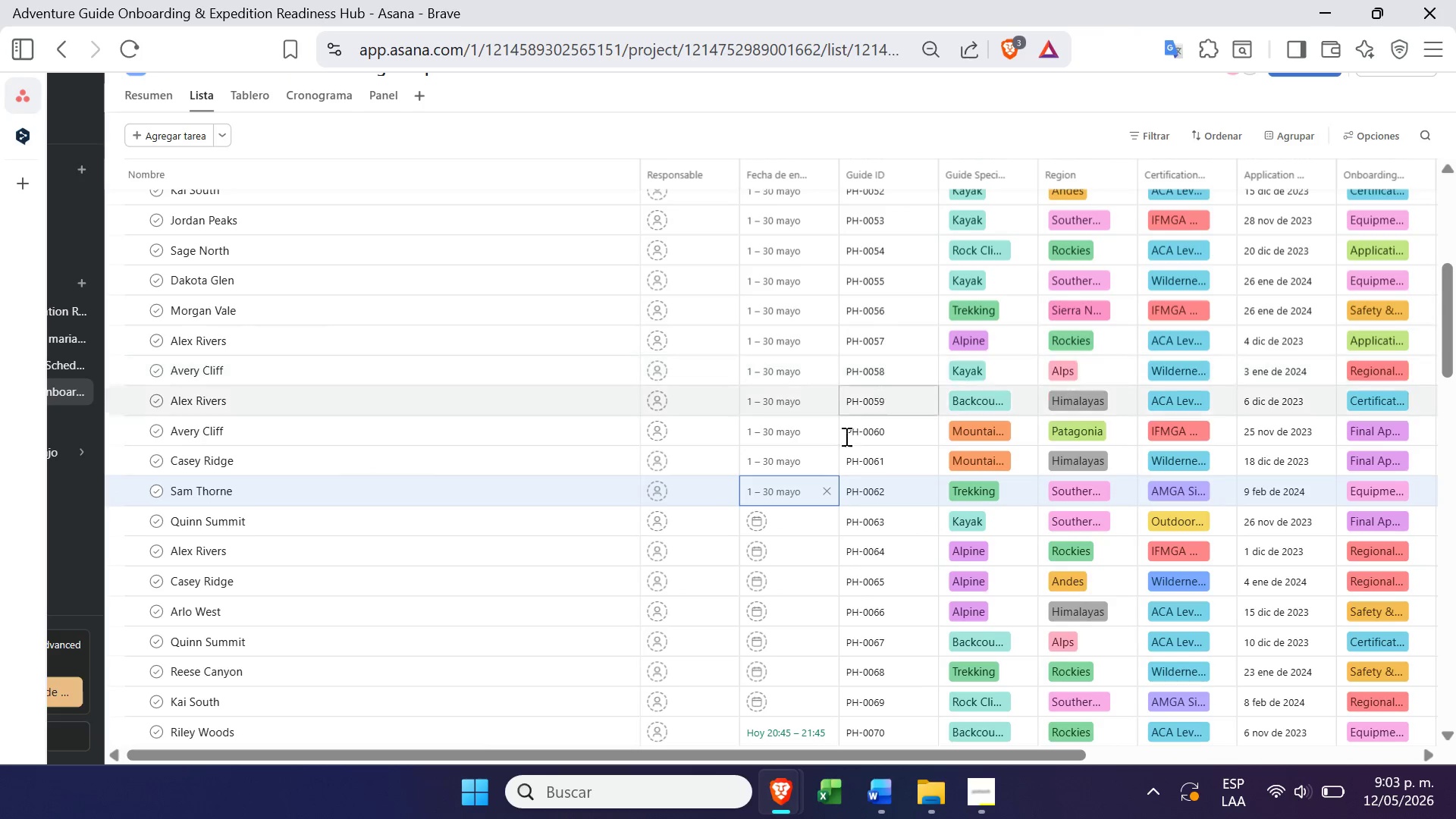 
mouse_move([796, 492])
 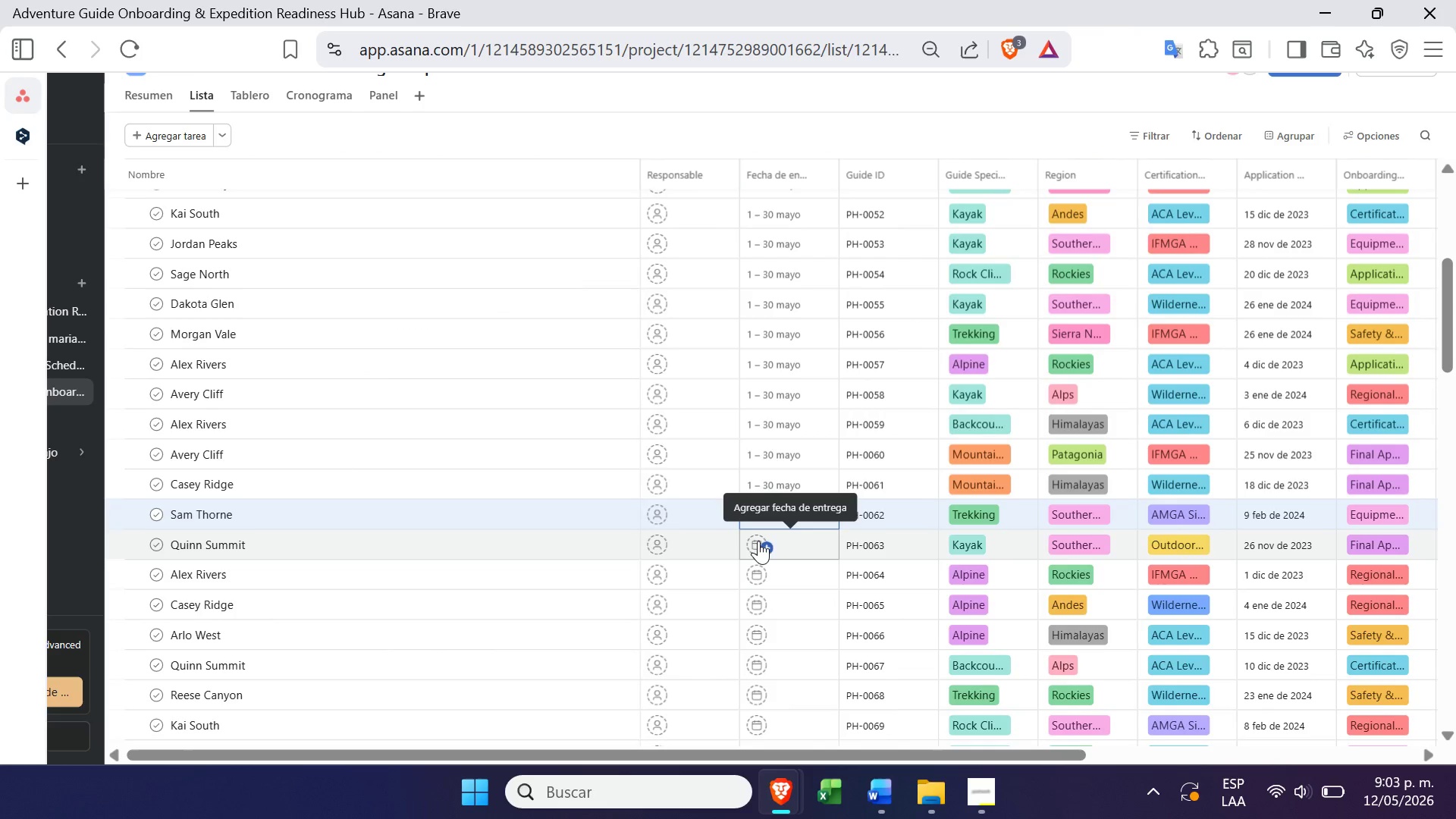 
left_click([758, 541])
 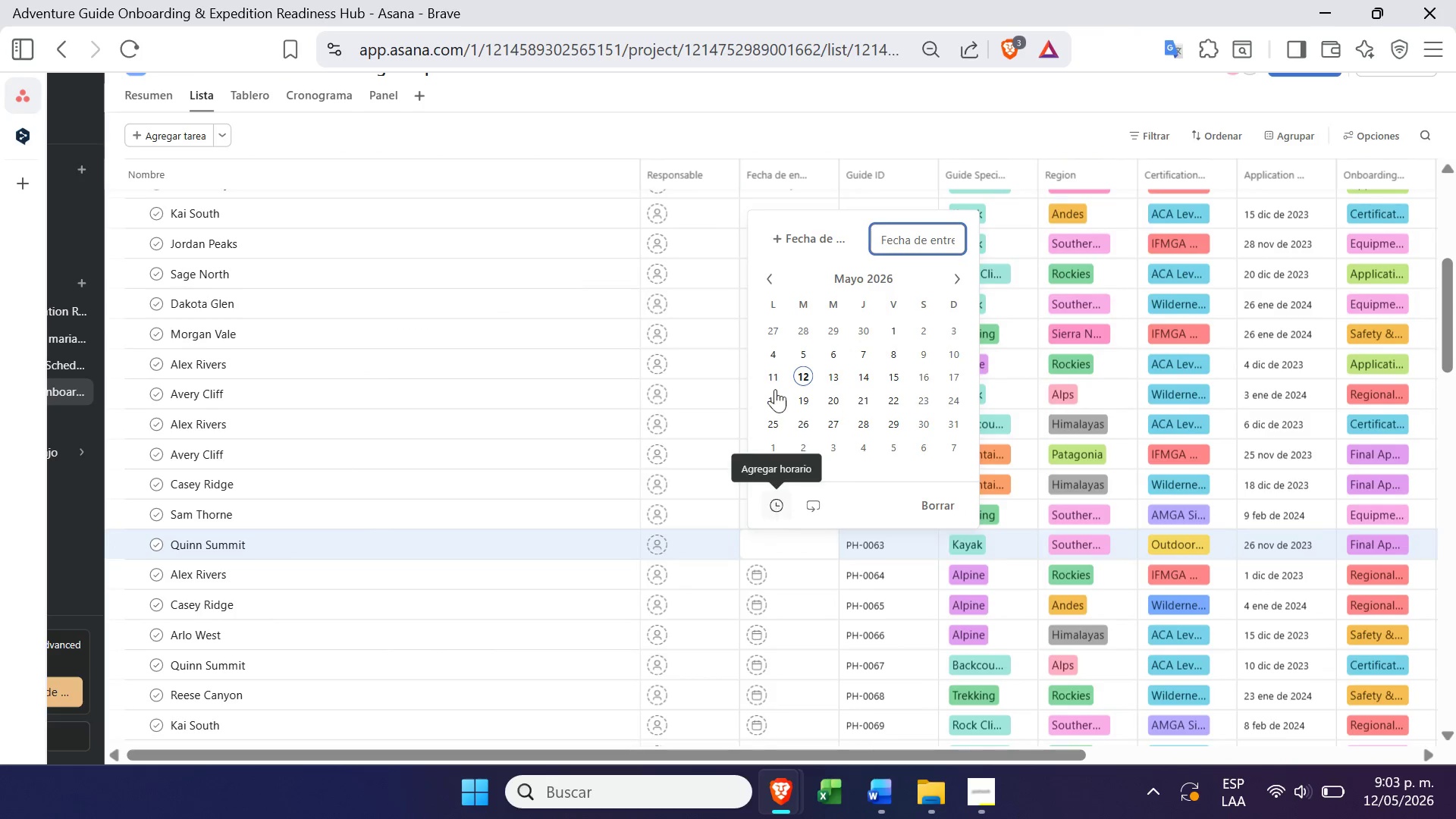 
left_click([780, 245])
 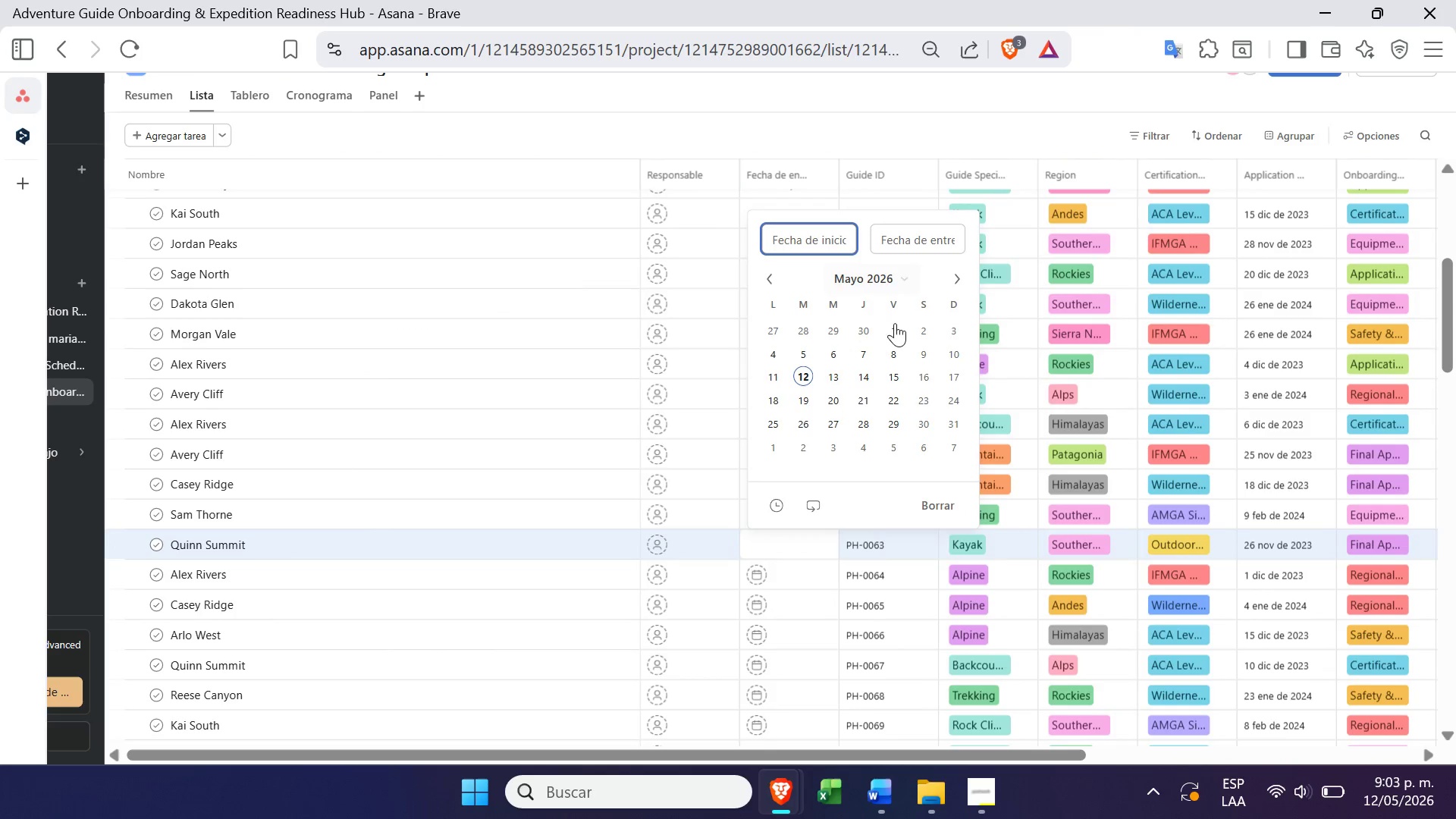 
left_click([895, 323])
 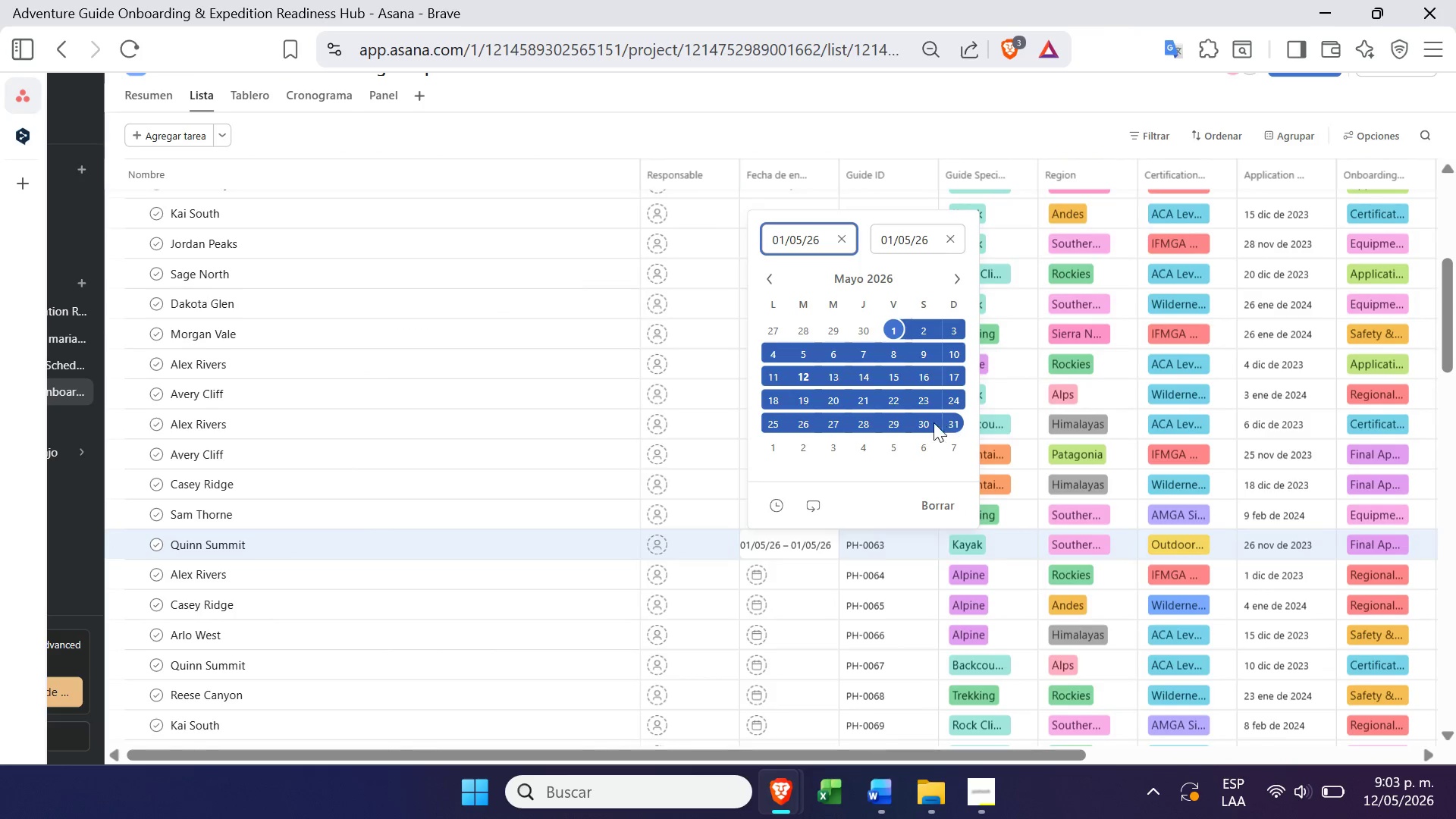 
left_click([924, 422])
 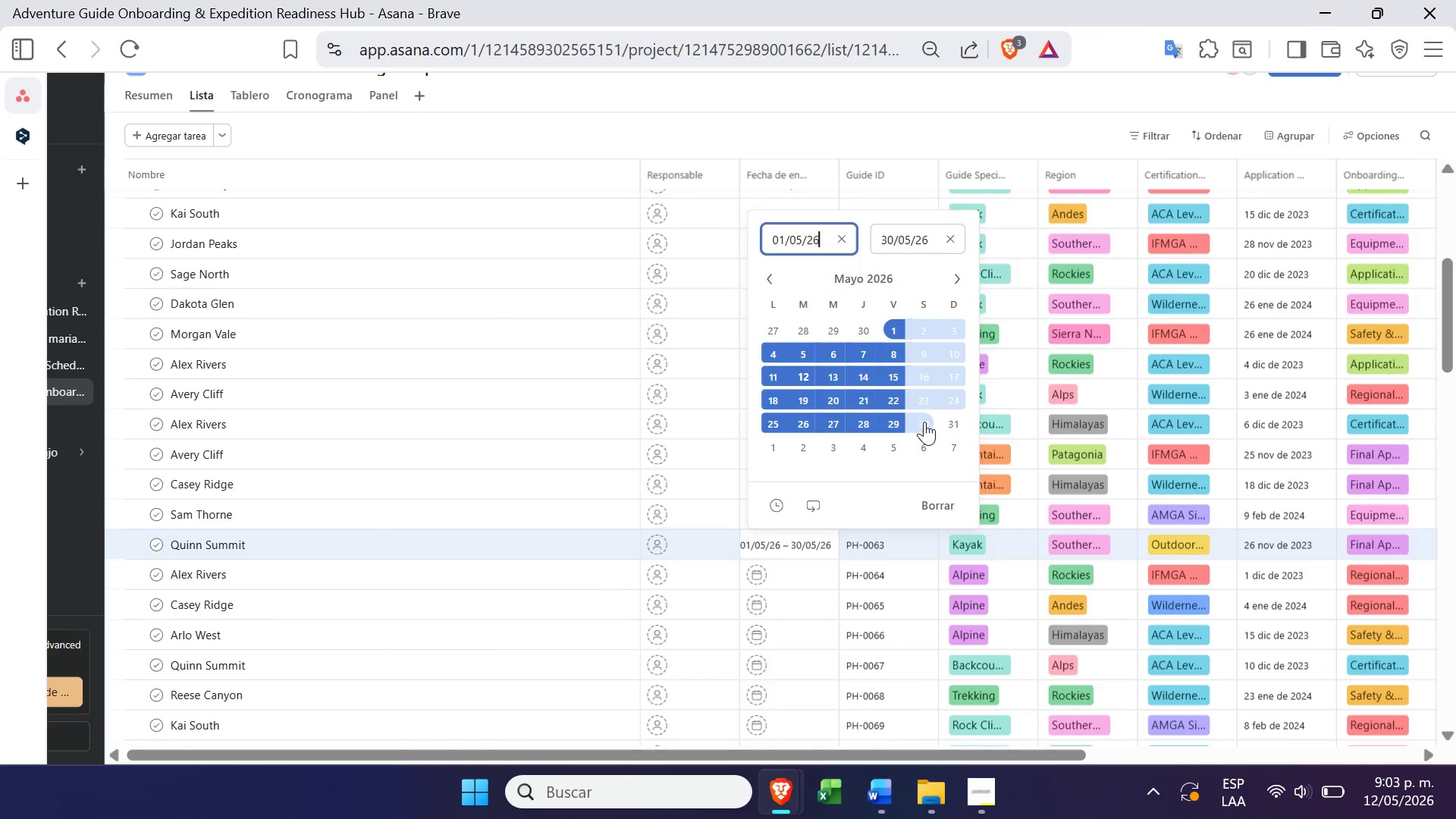 
key(Enter)
 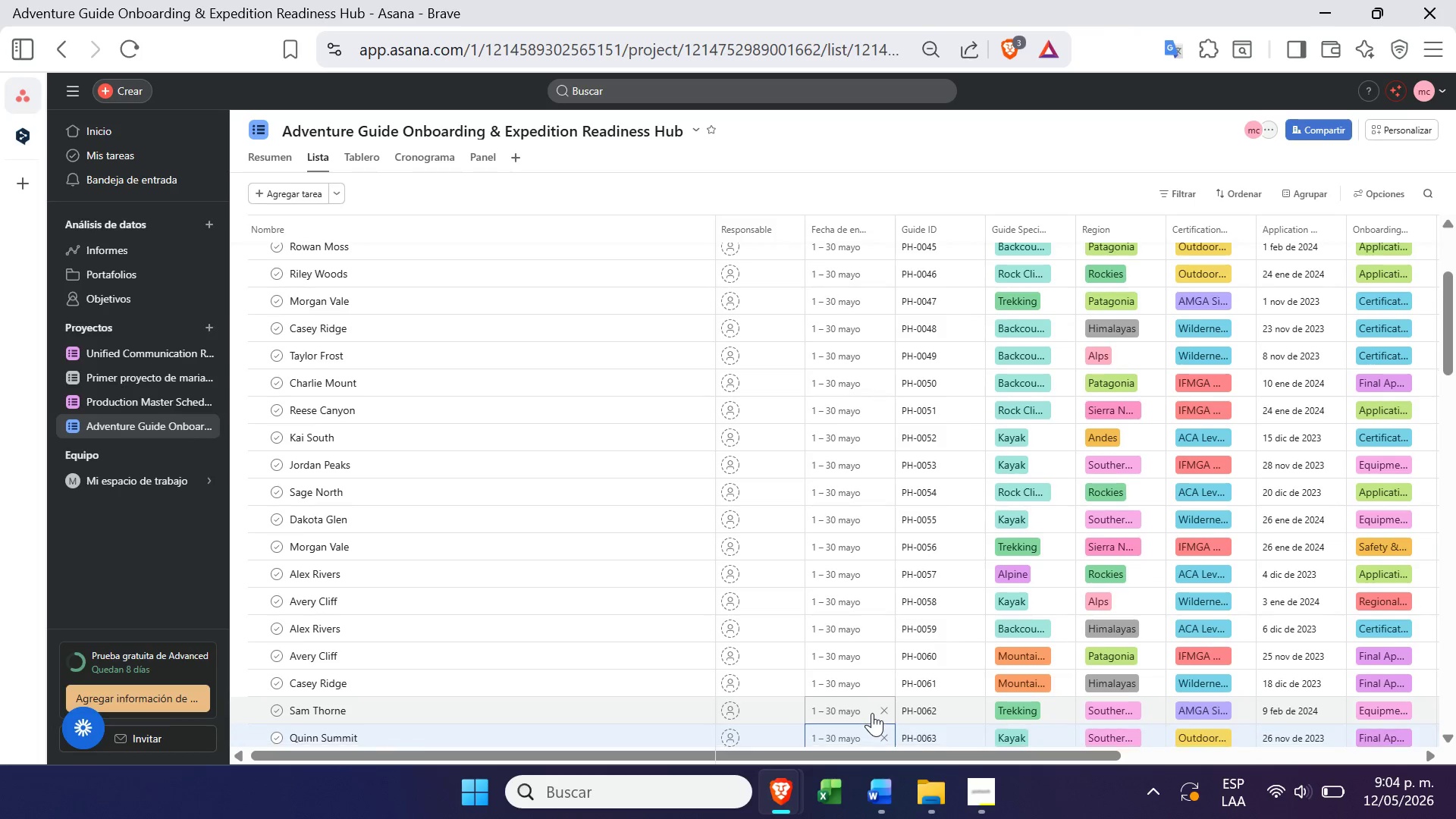 
wait(51.64)
 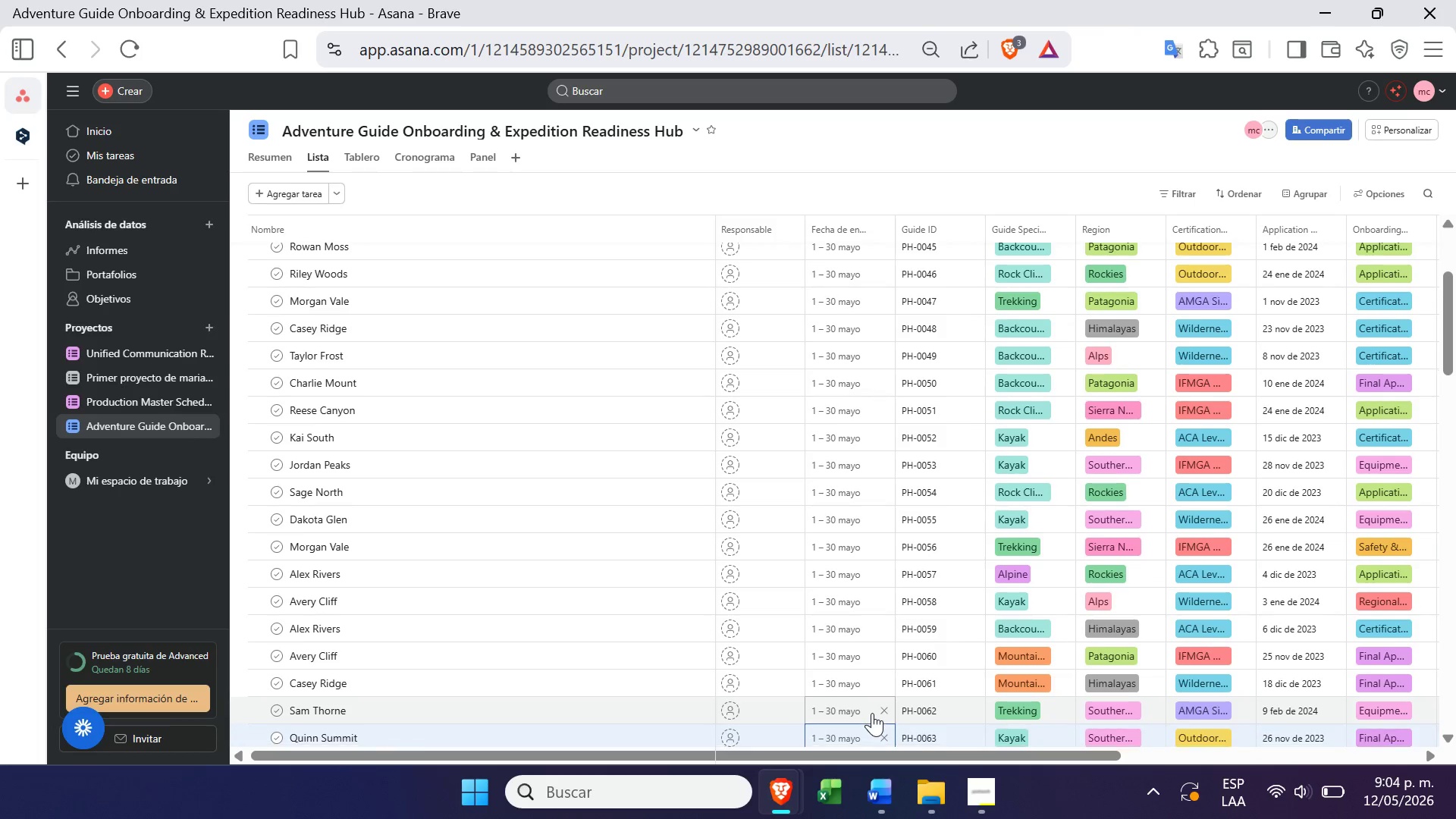 
left_click([826, 703])
 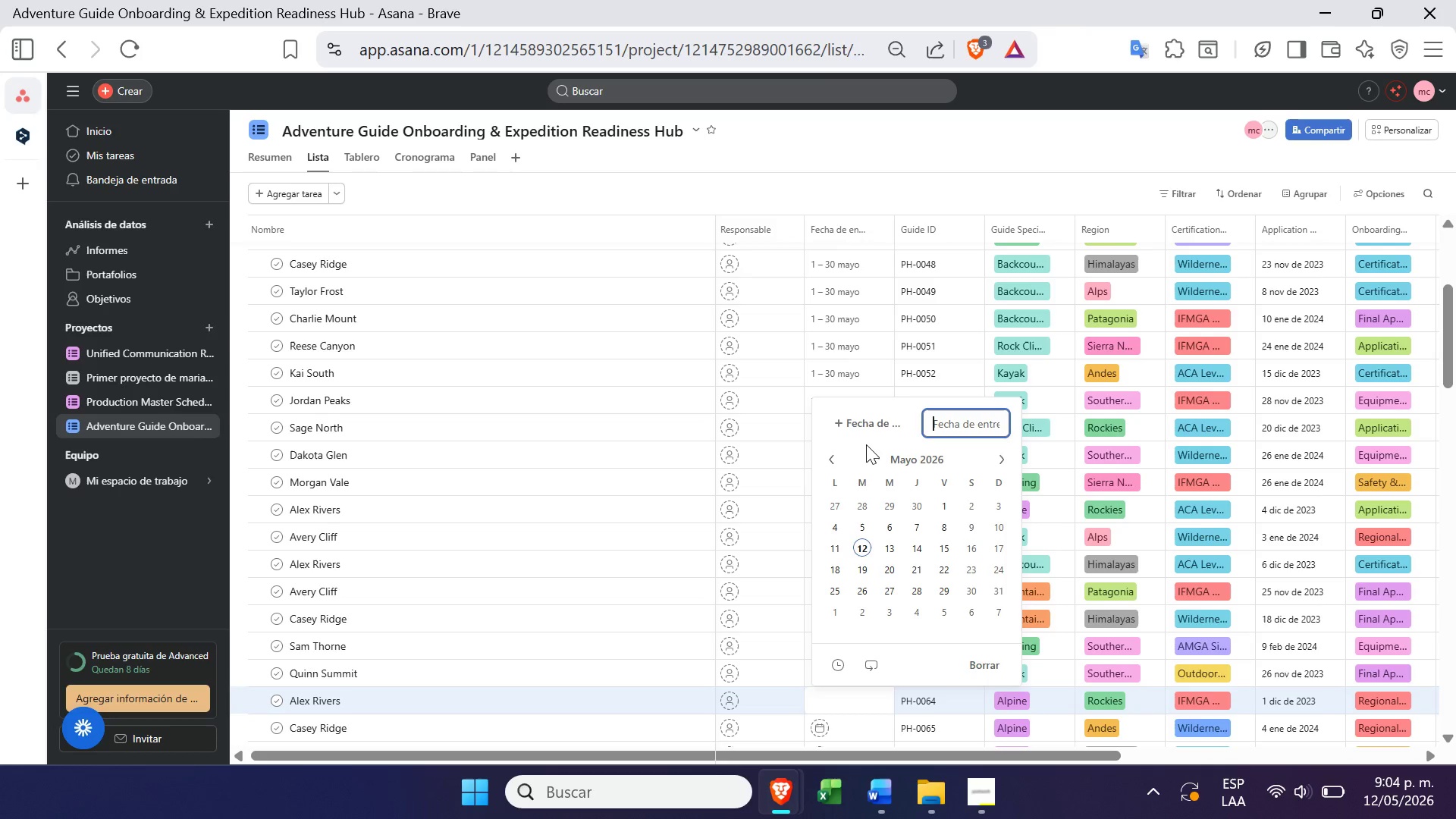 
left_click([857, 425])
 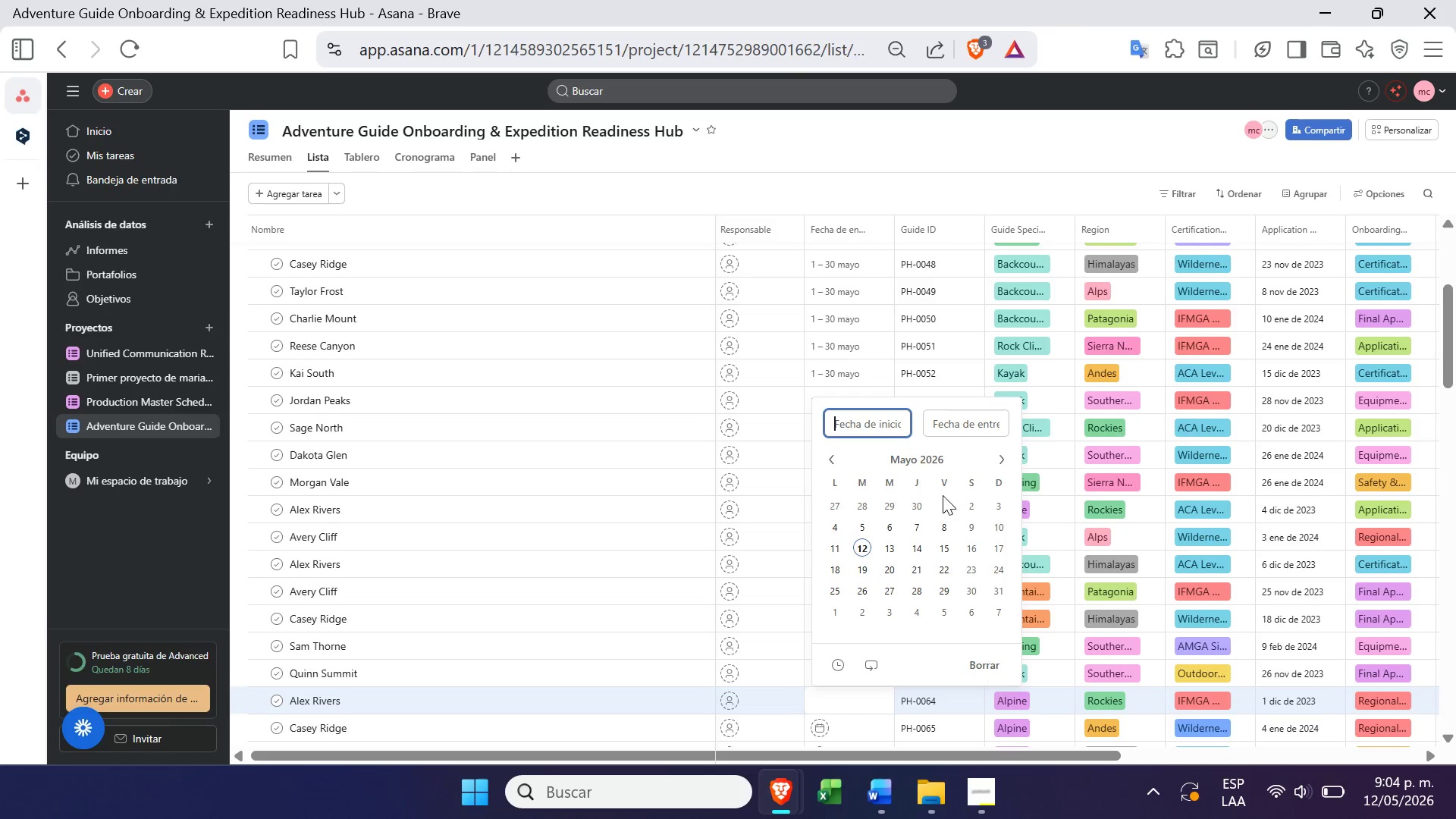 
left_click([941, 510])
 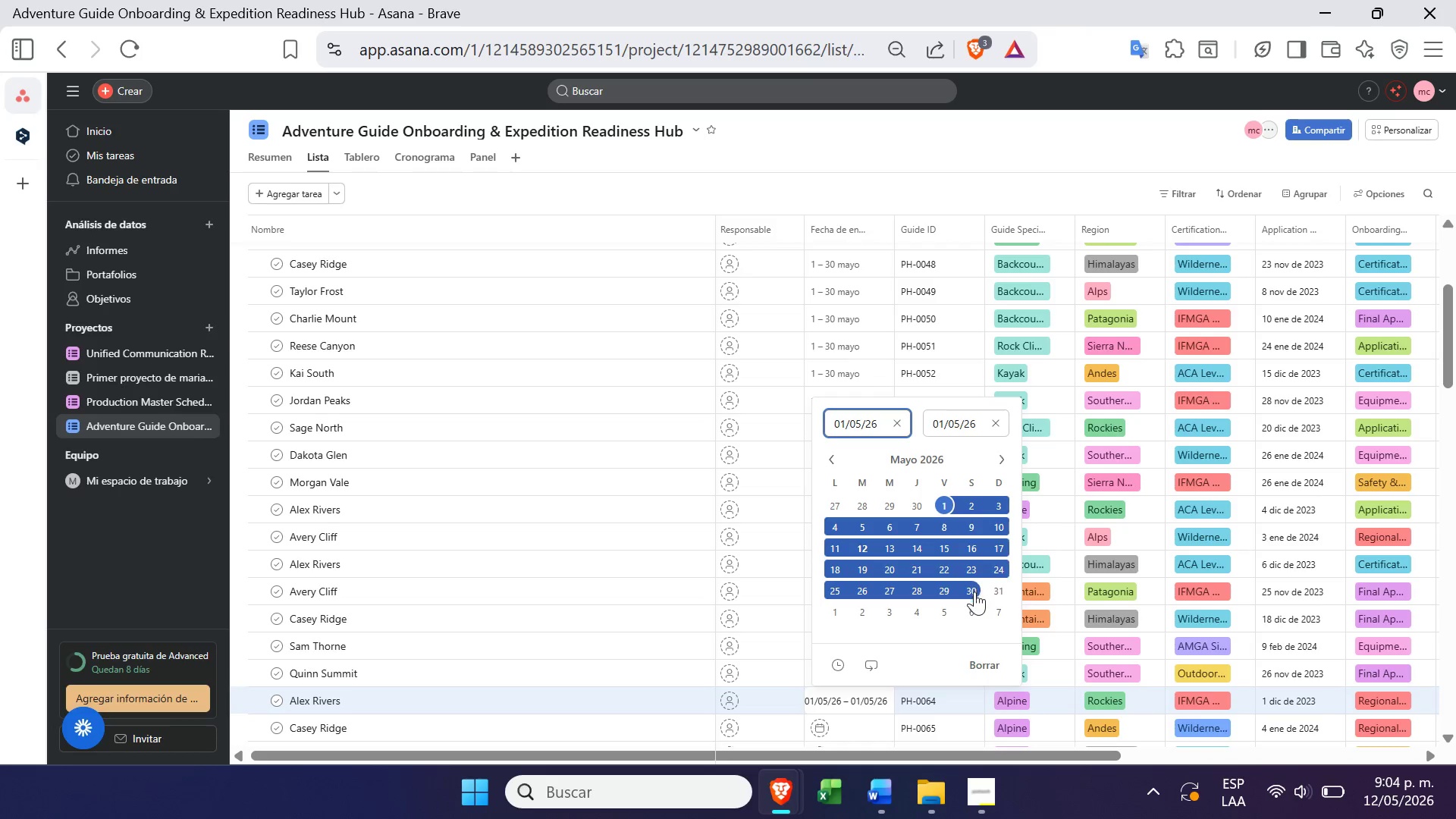 
left_click([974, 594])
 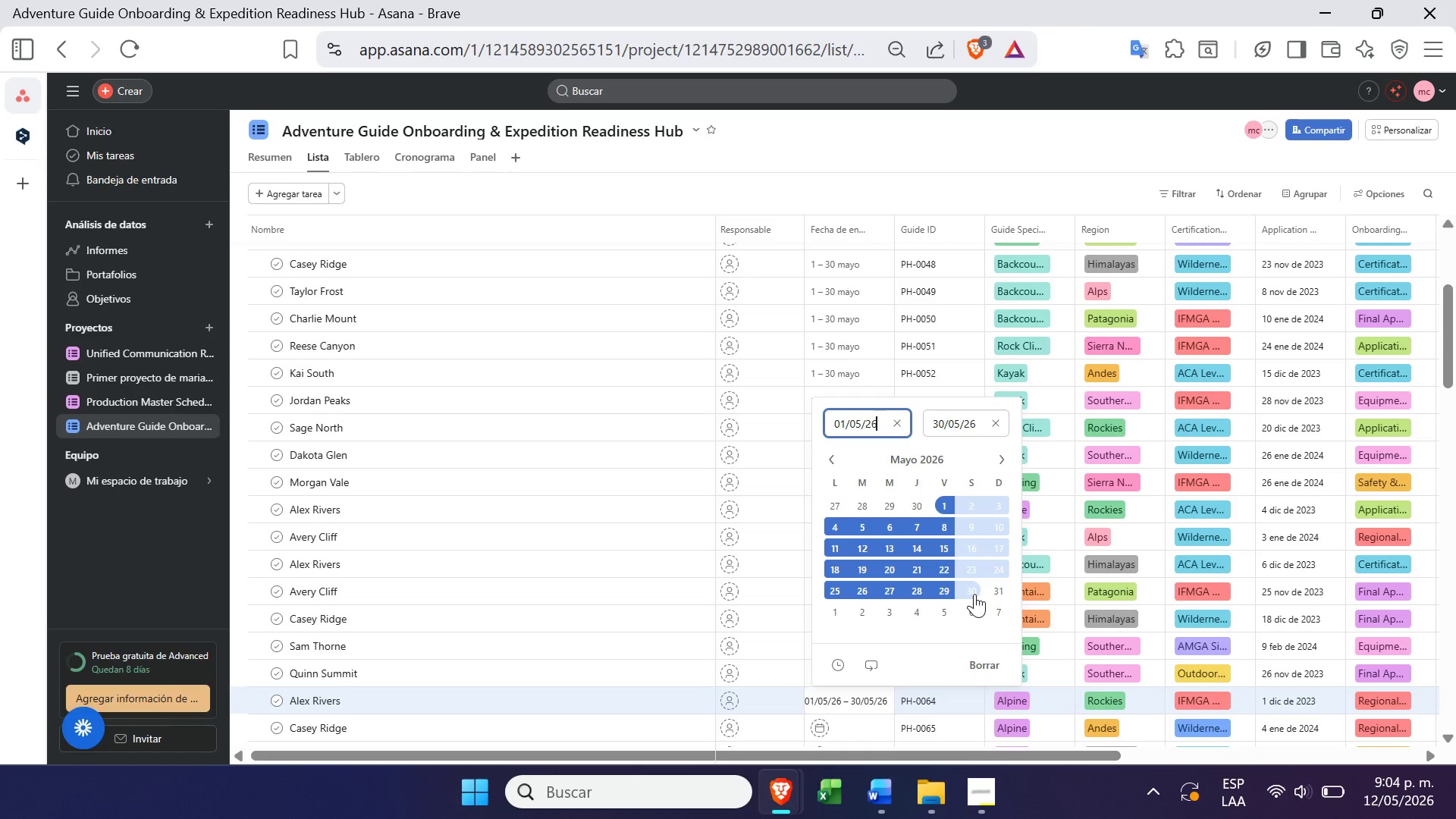 
key(Enter)
 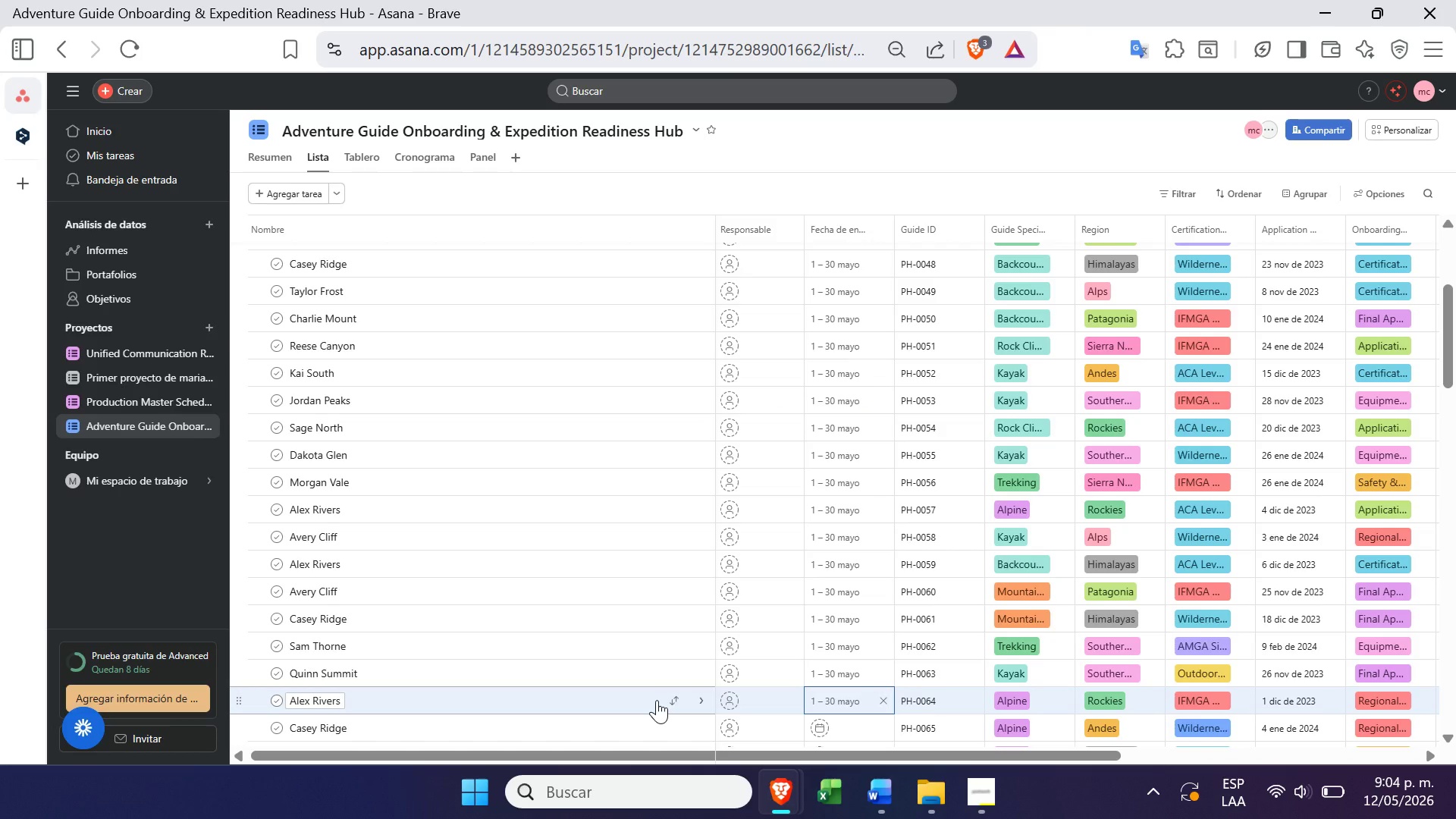 
left_click_drag(start_coordinate=[657, 700], to_coordinate=[673, 138])
 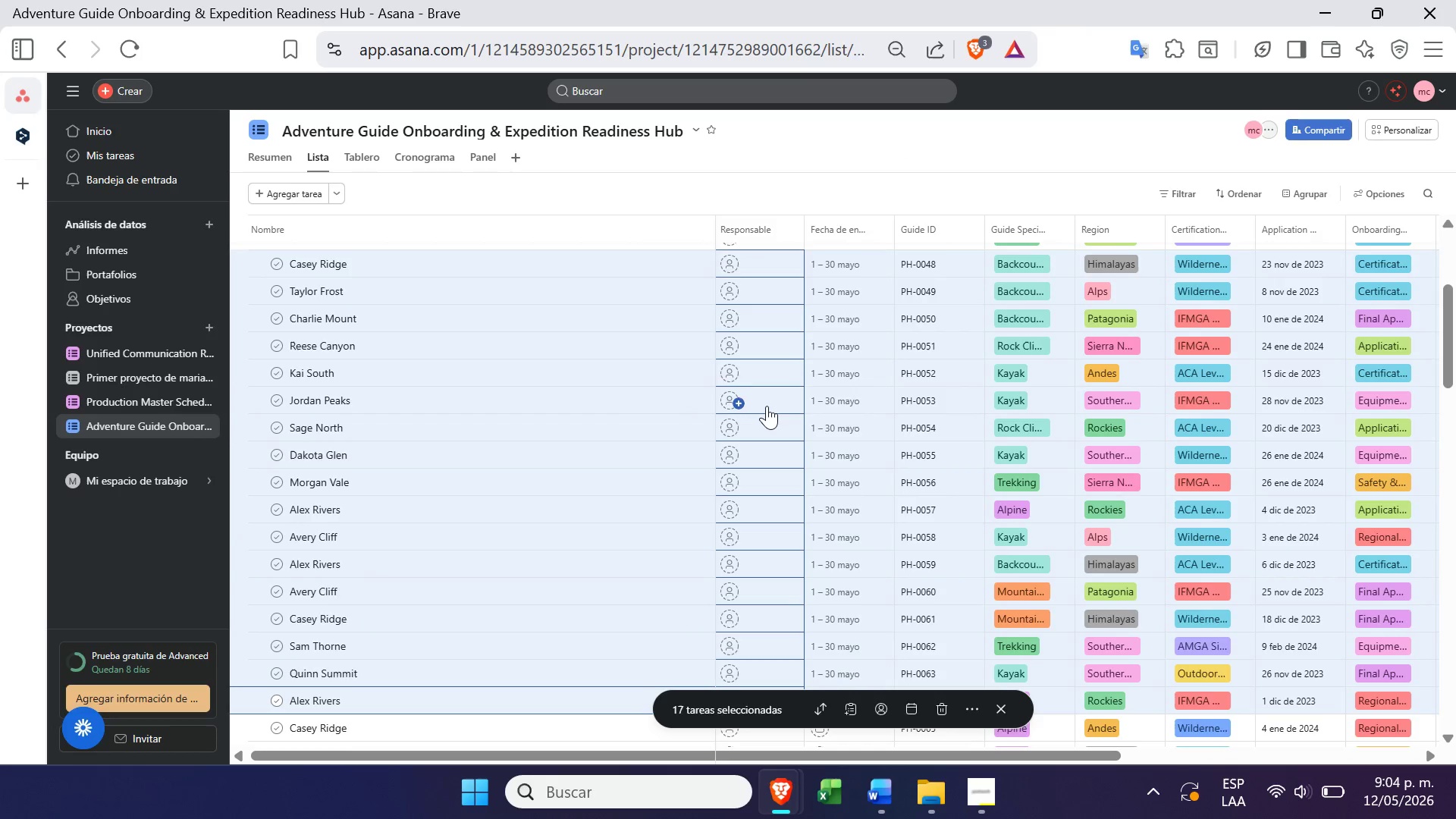 
left_click([579, 462])
 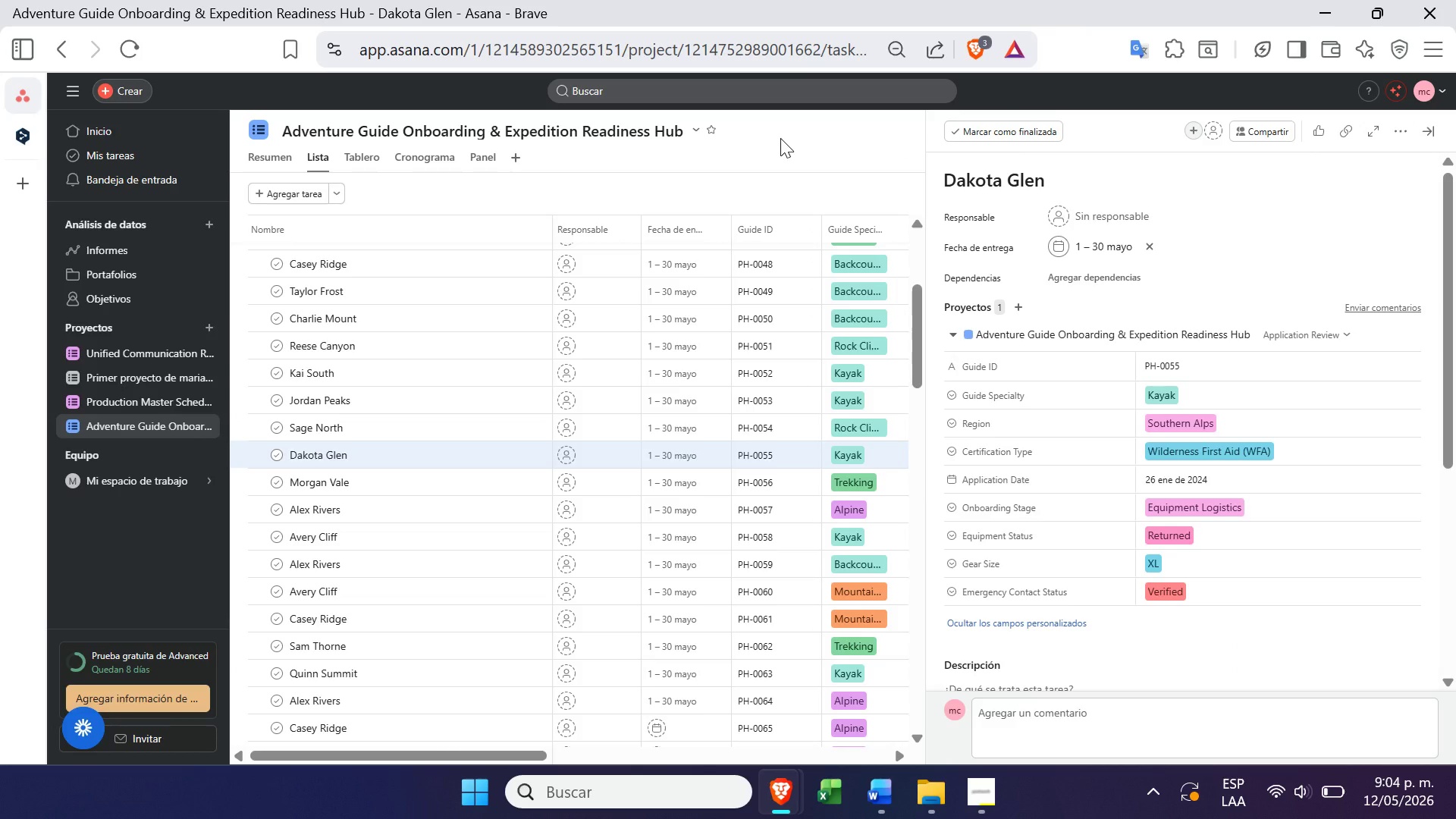 
left_click([780, 138])
 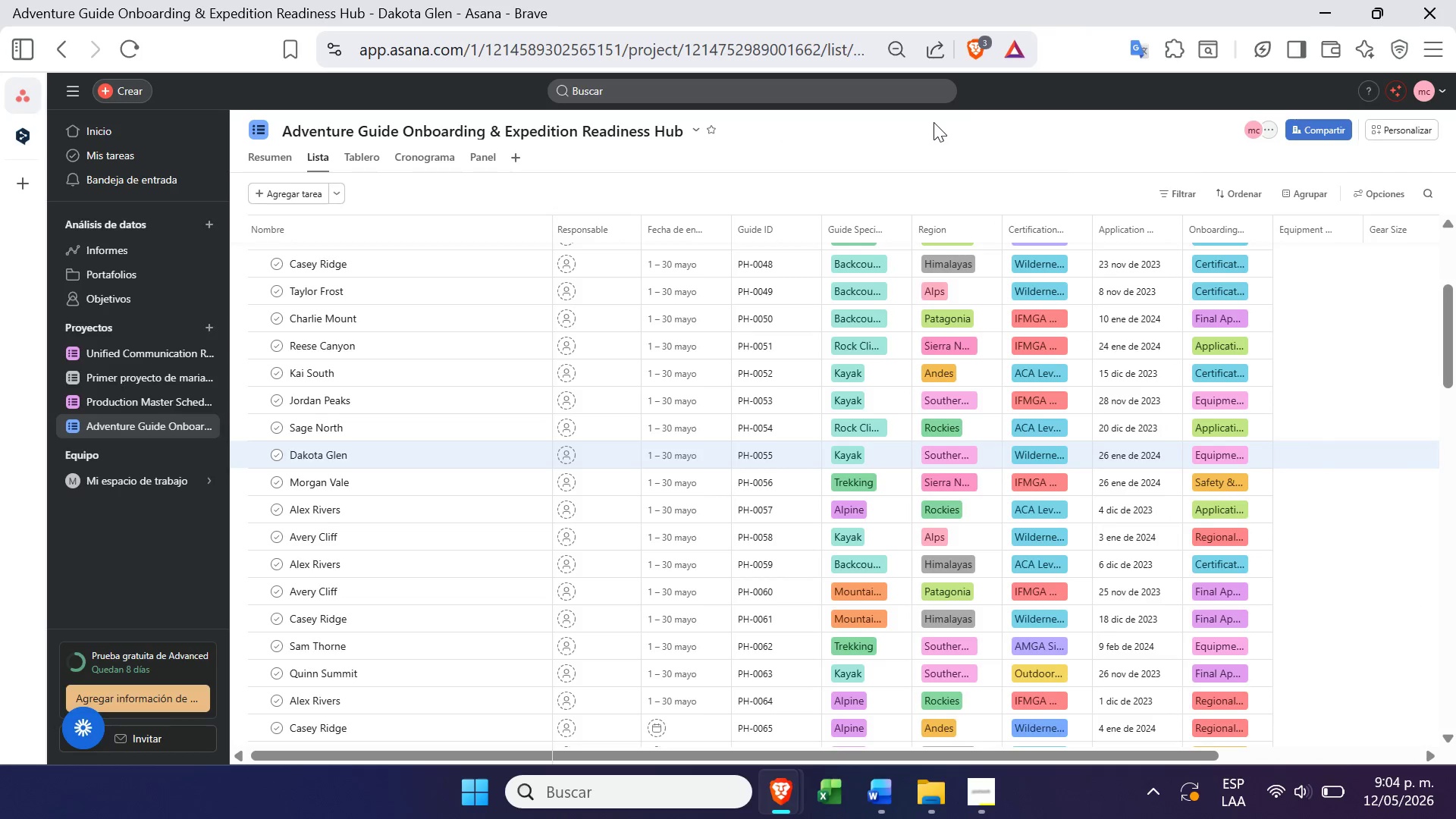 
mouse_move([738, 331])
 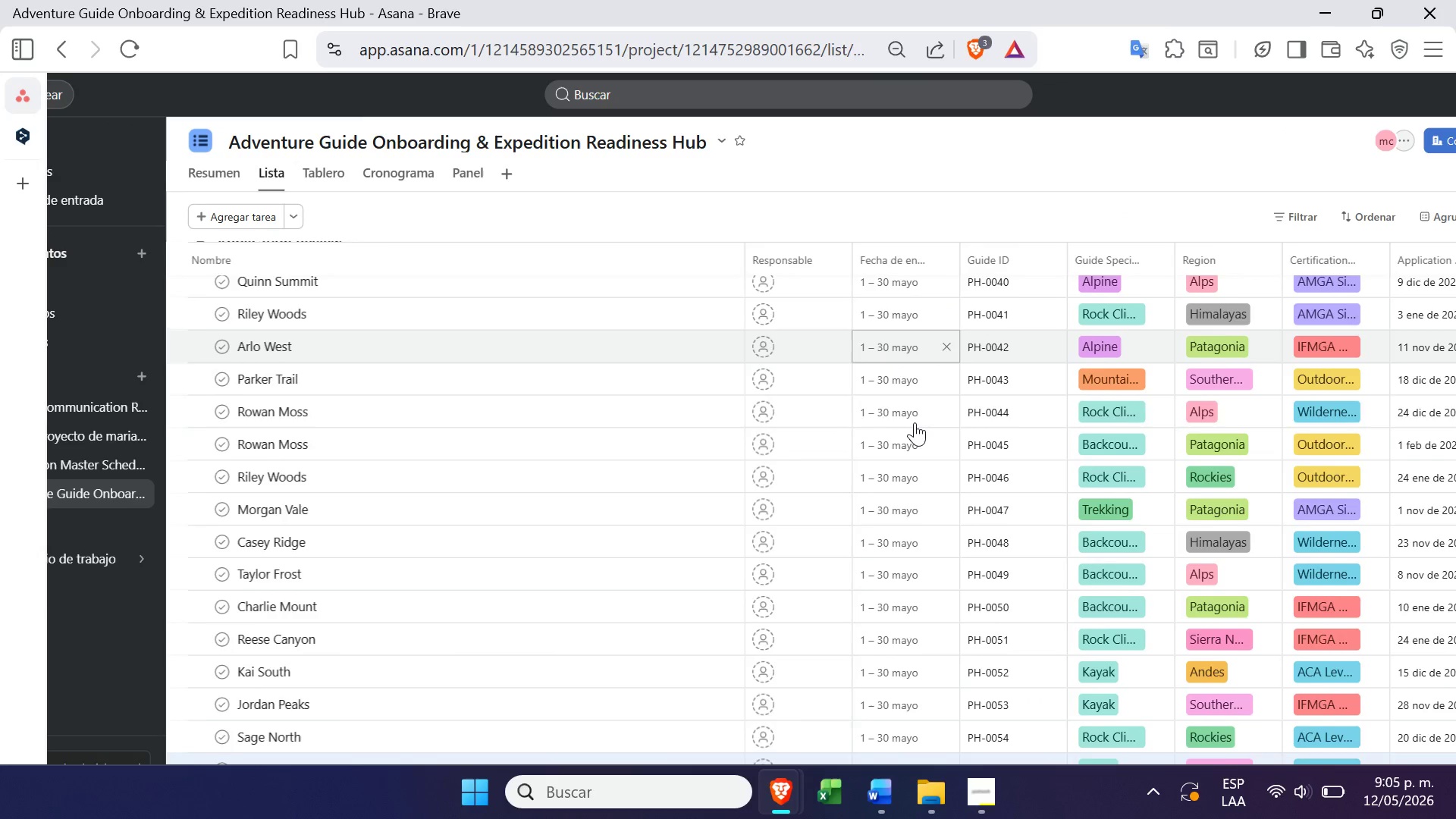 
wait(18.53)
 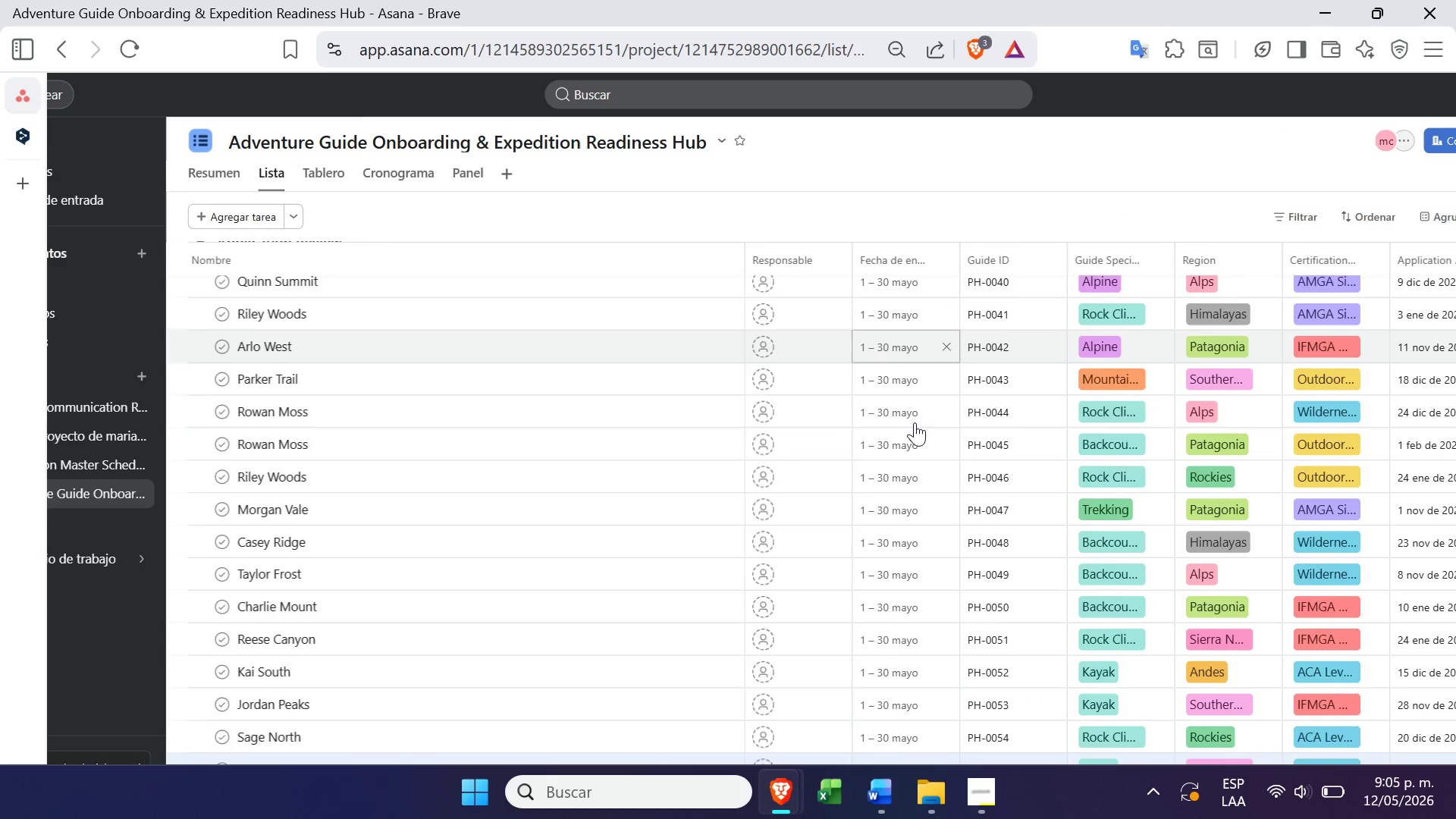 
left_click([990, 796])